 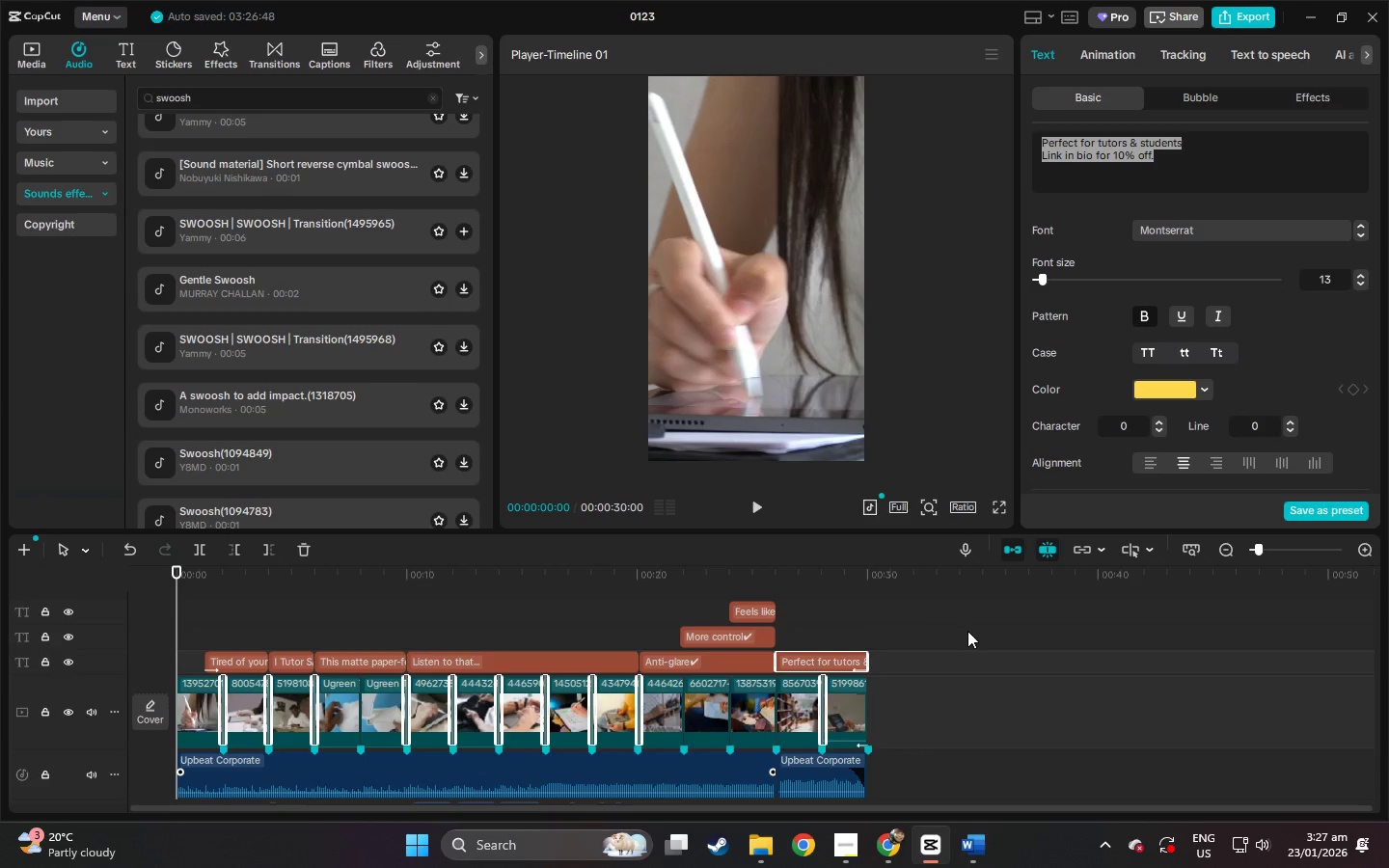 
key(Space)
 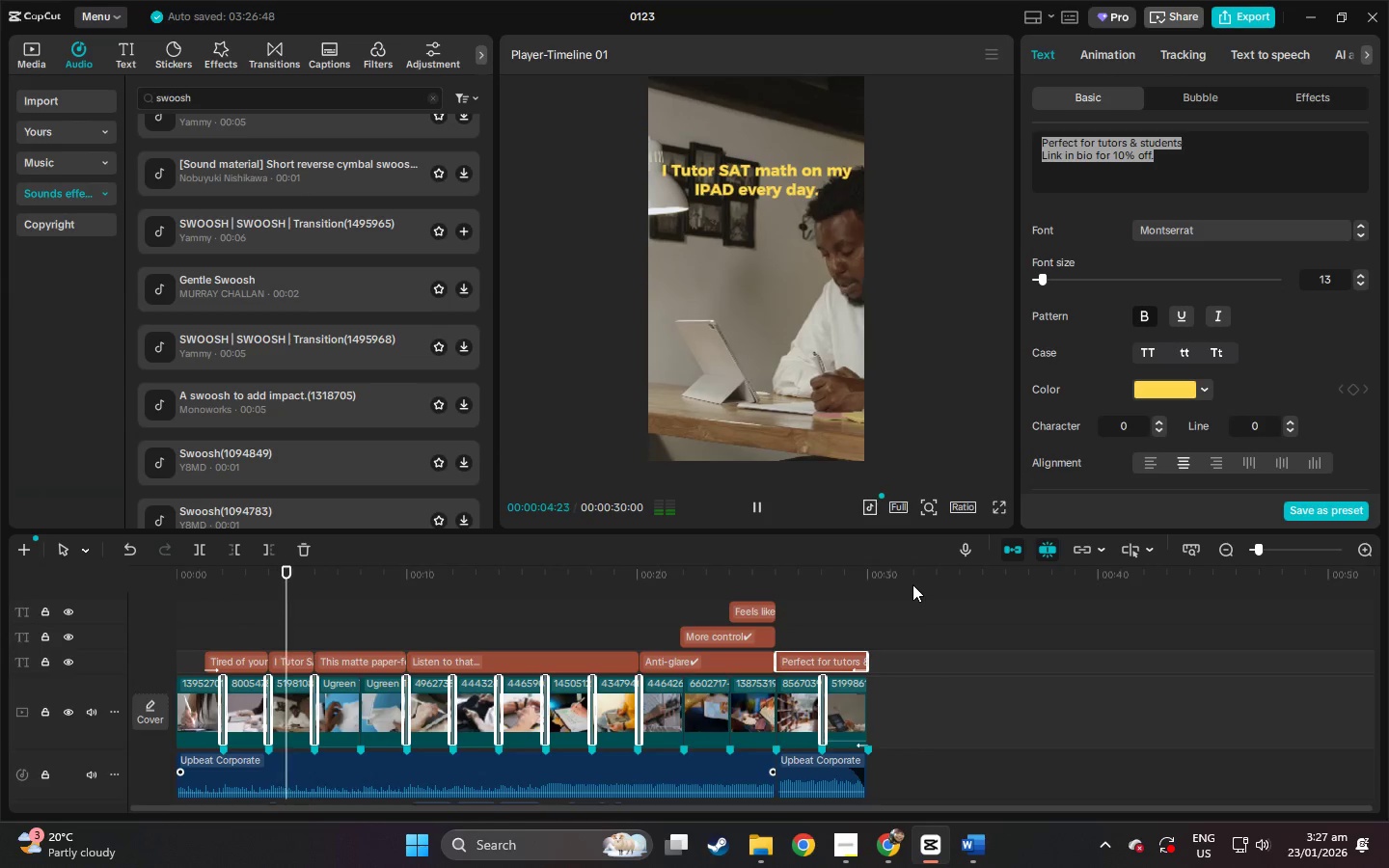 
wait(6.39)
 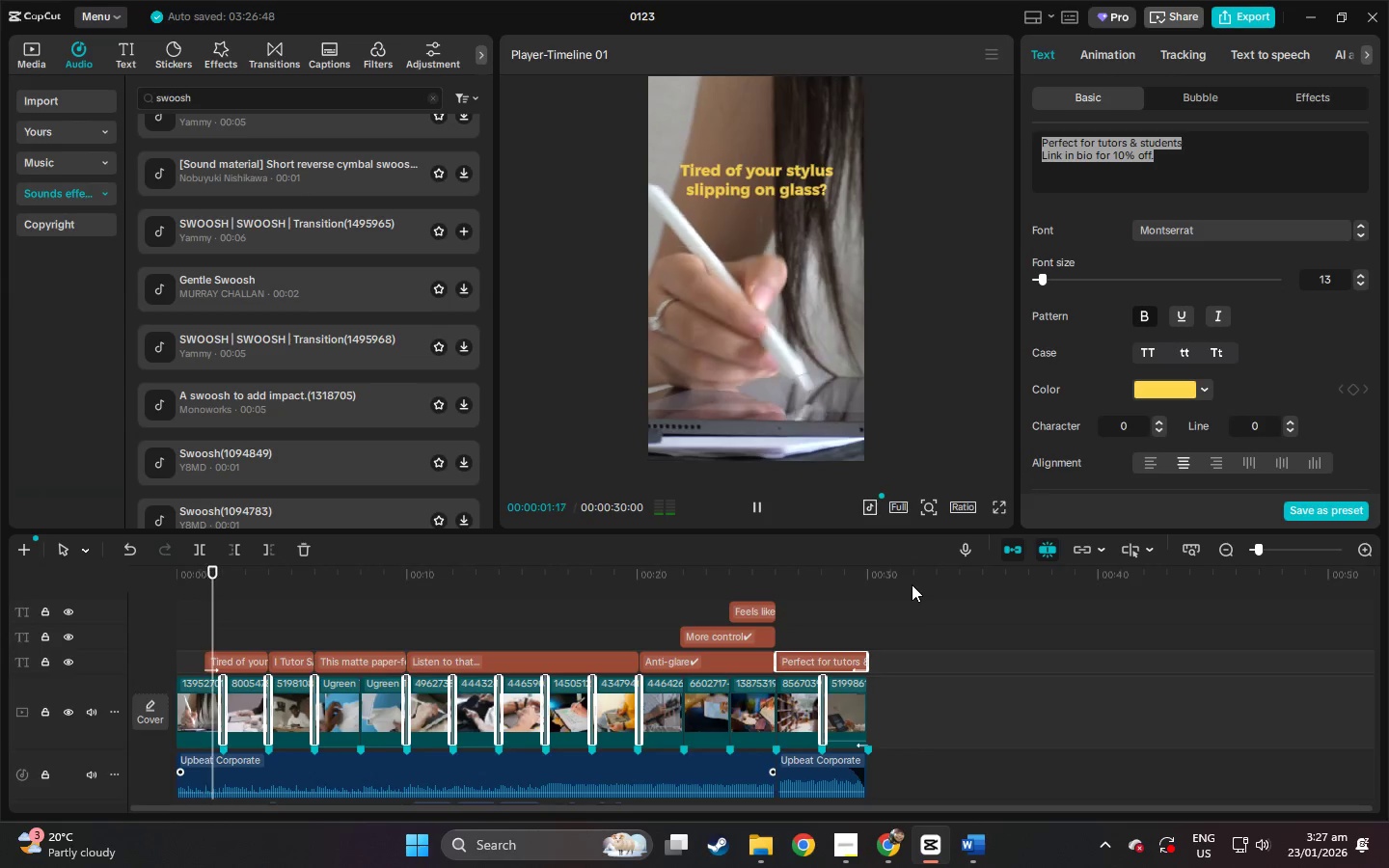 
scroll: coordinate [540, 698], scroll_direction: down, amount: 2.0
 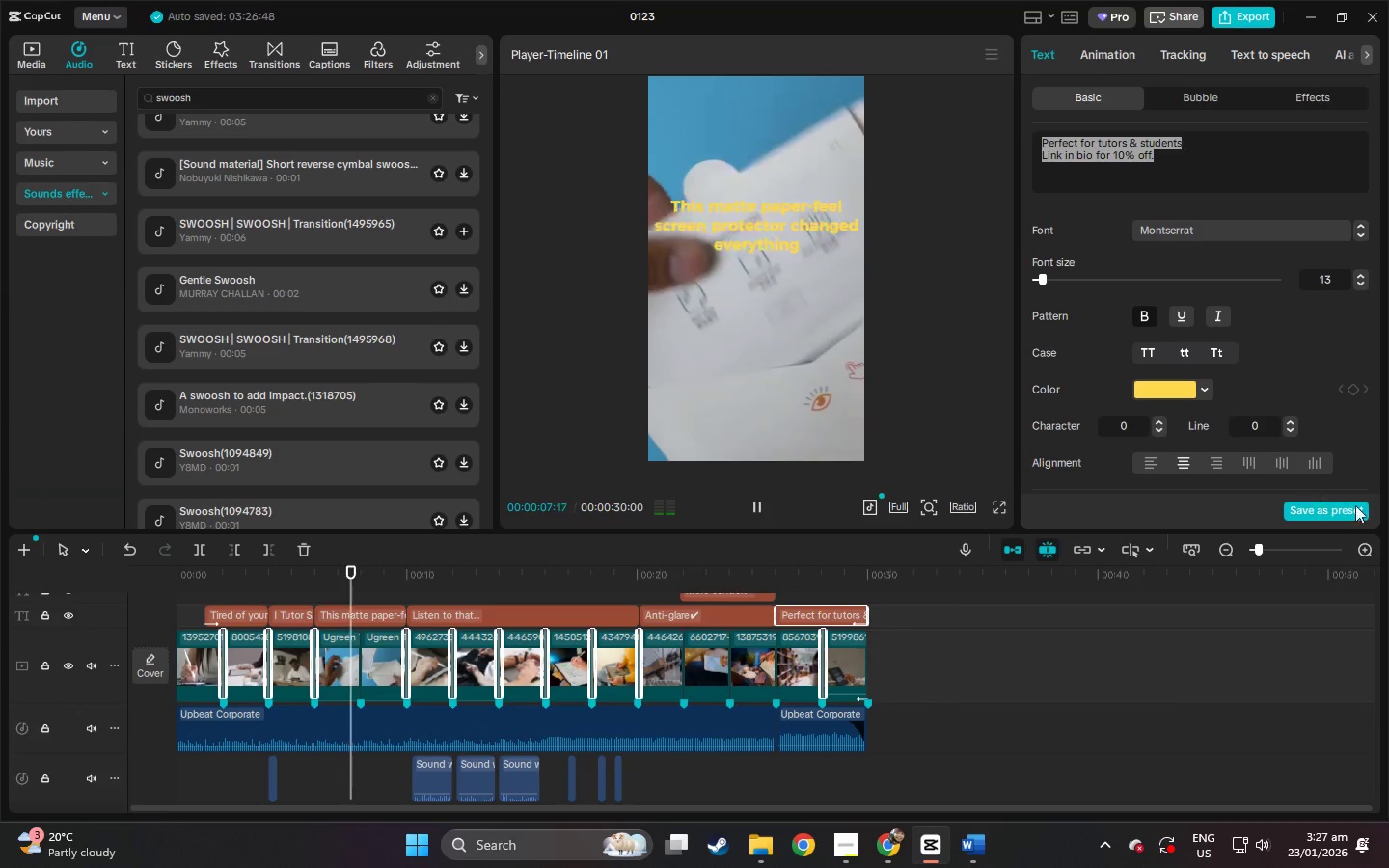 
left_click([1276, 543])
 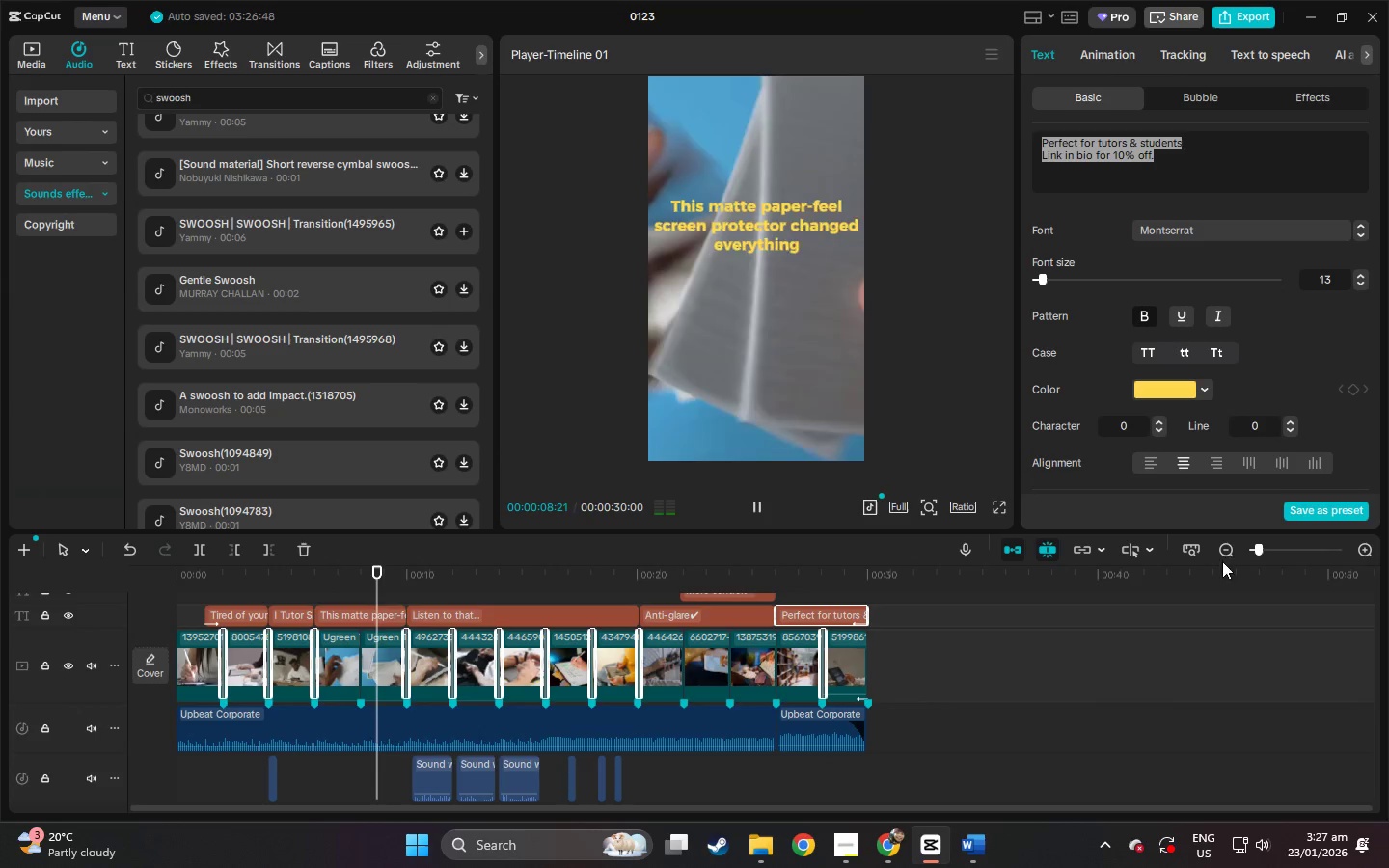 
left_click([1283, 545])
 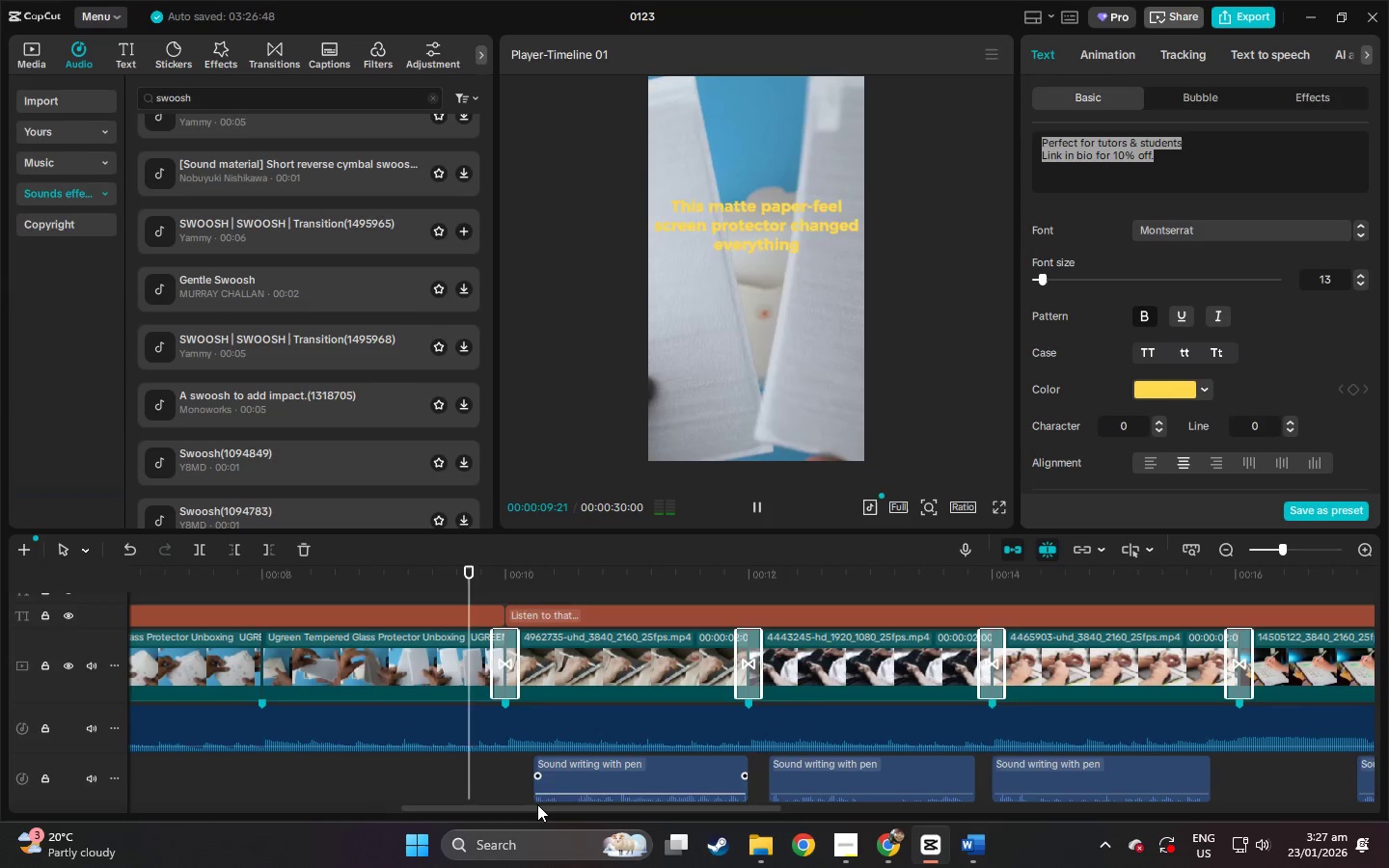 
left_click_drag(start_coordinate=[533, 809], to_coordinate=[199, 808])
 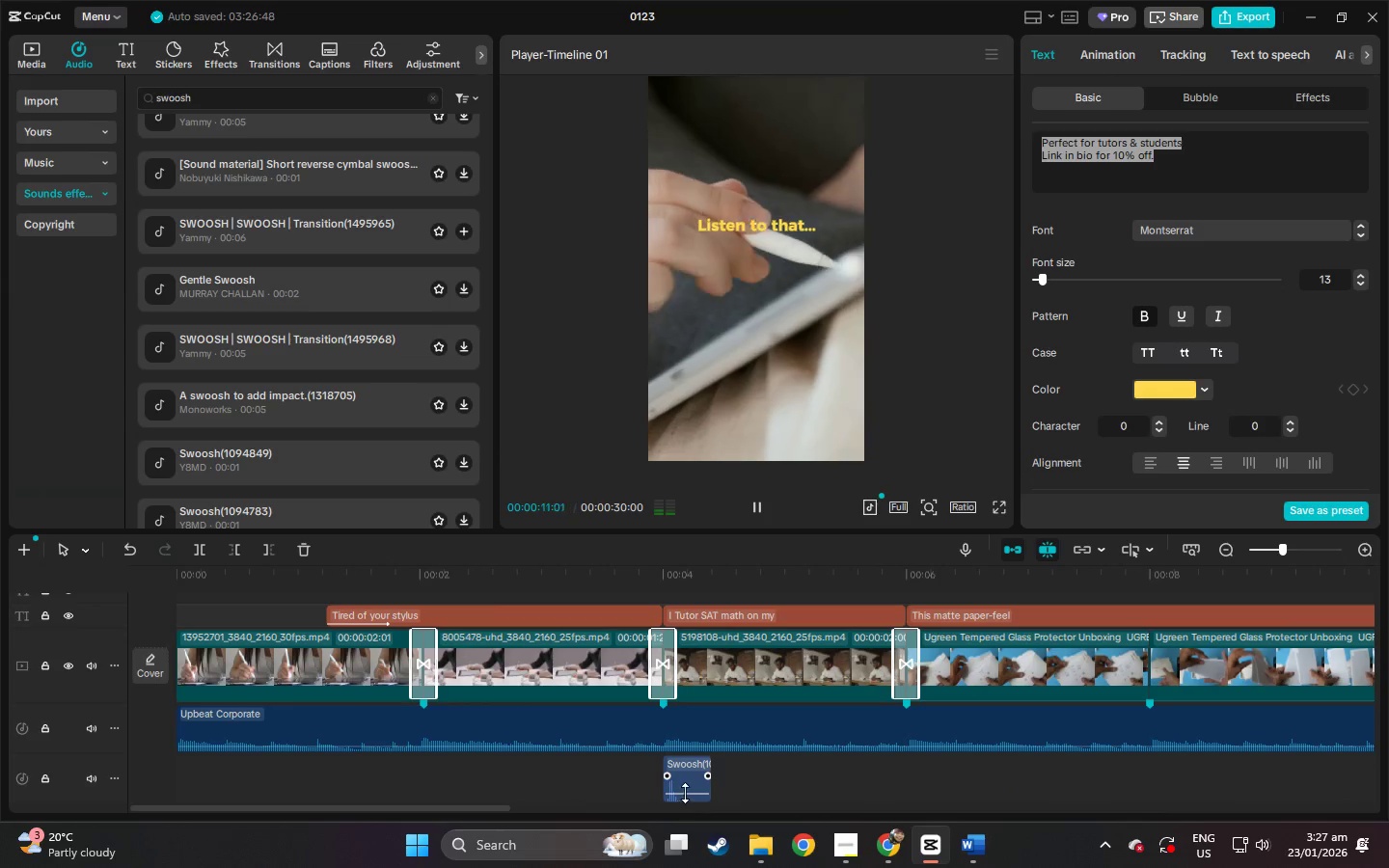 
left_click([685, 791])
 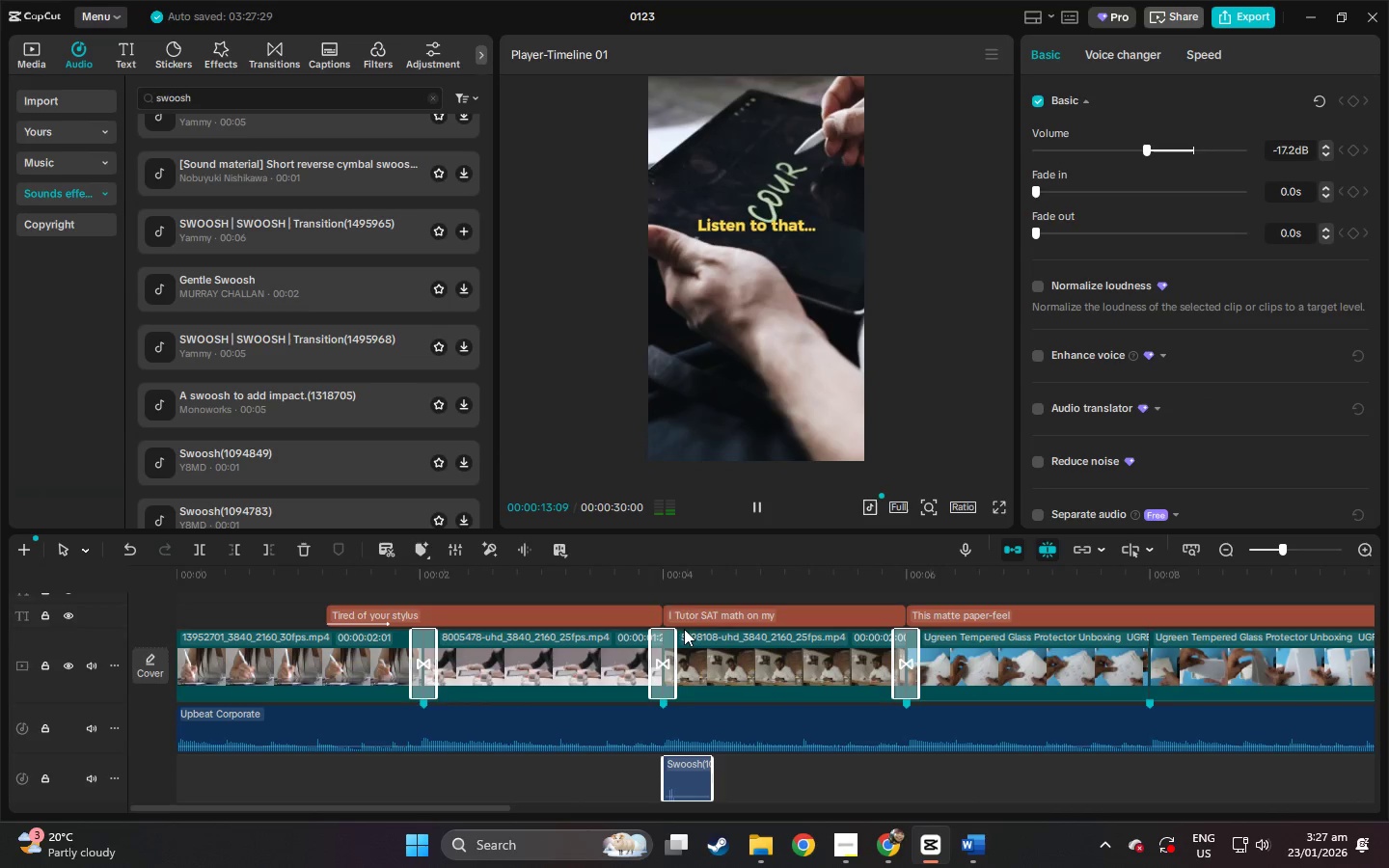 
key(Space)
 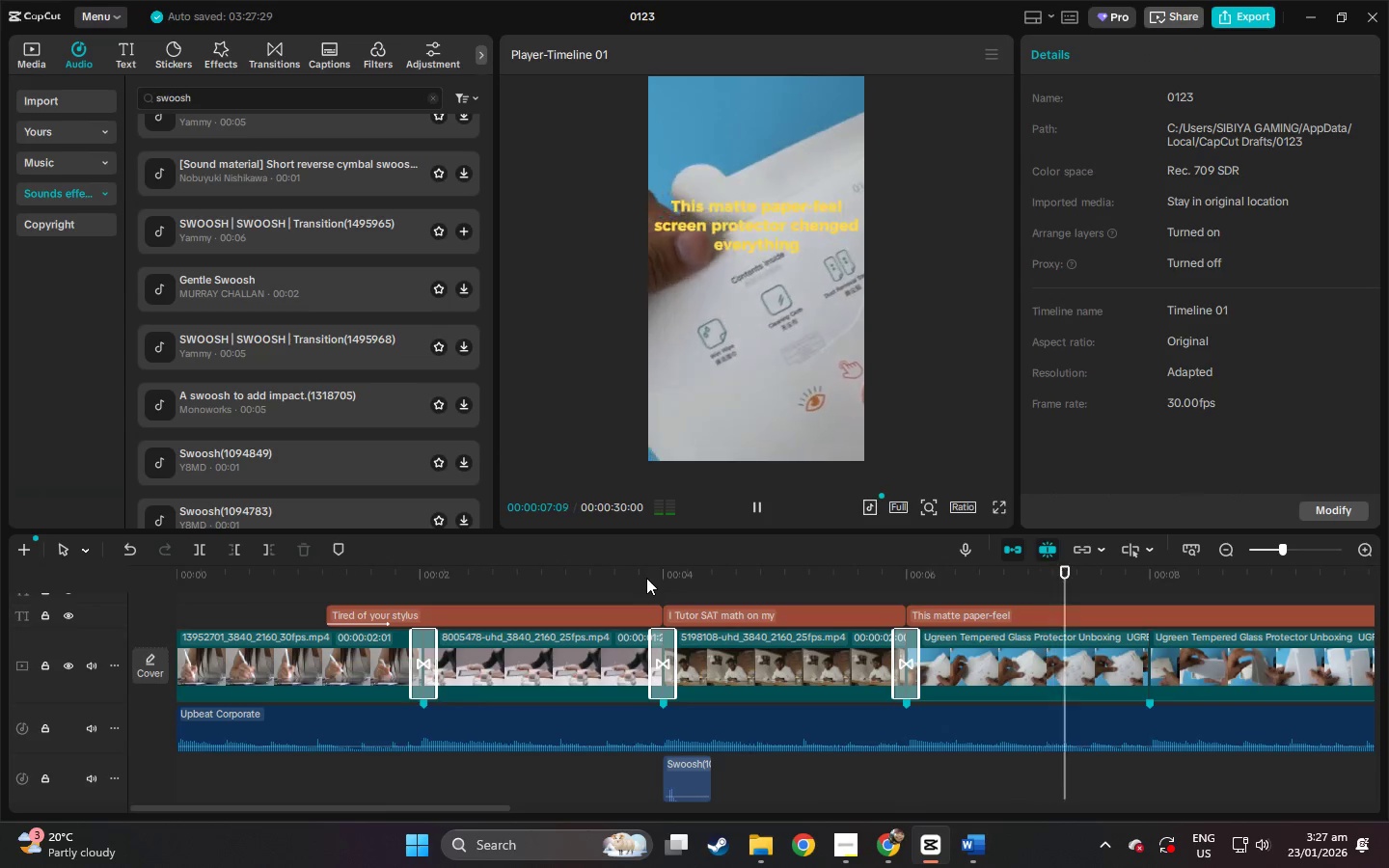 
left_click_drag(start_coordinate=[486, 809], to_coordinate=[989, 812])
 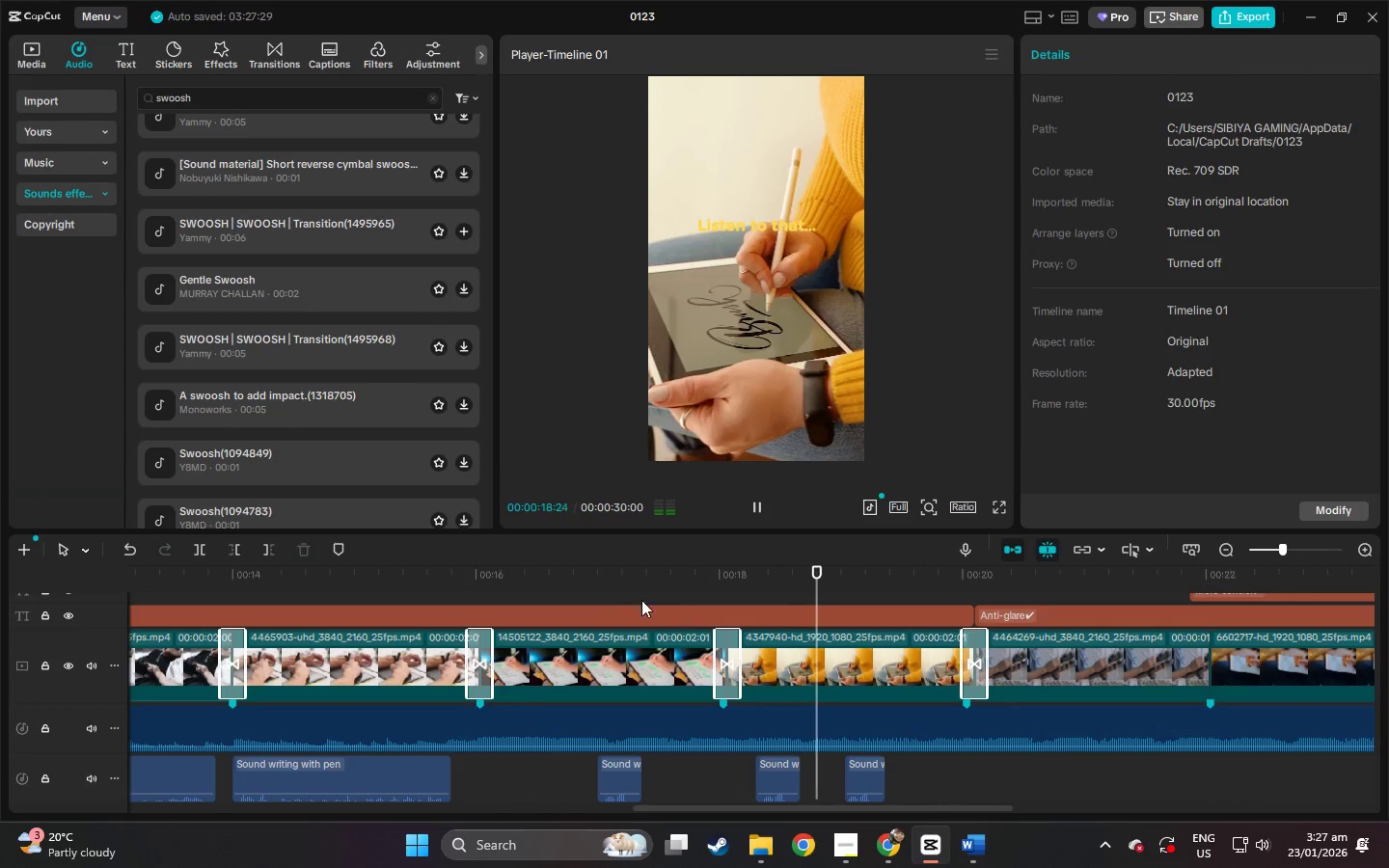 
left_click([567, 582])
 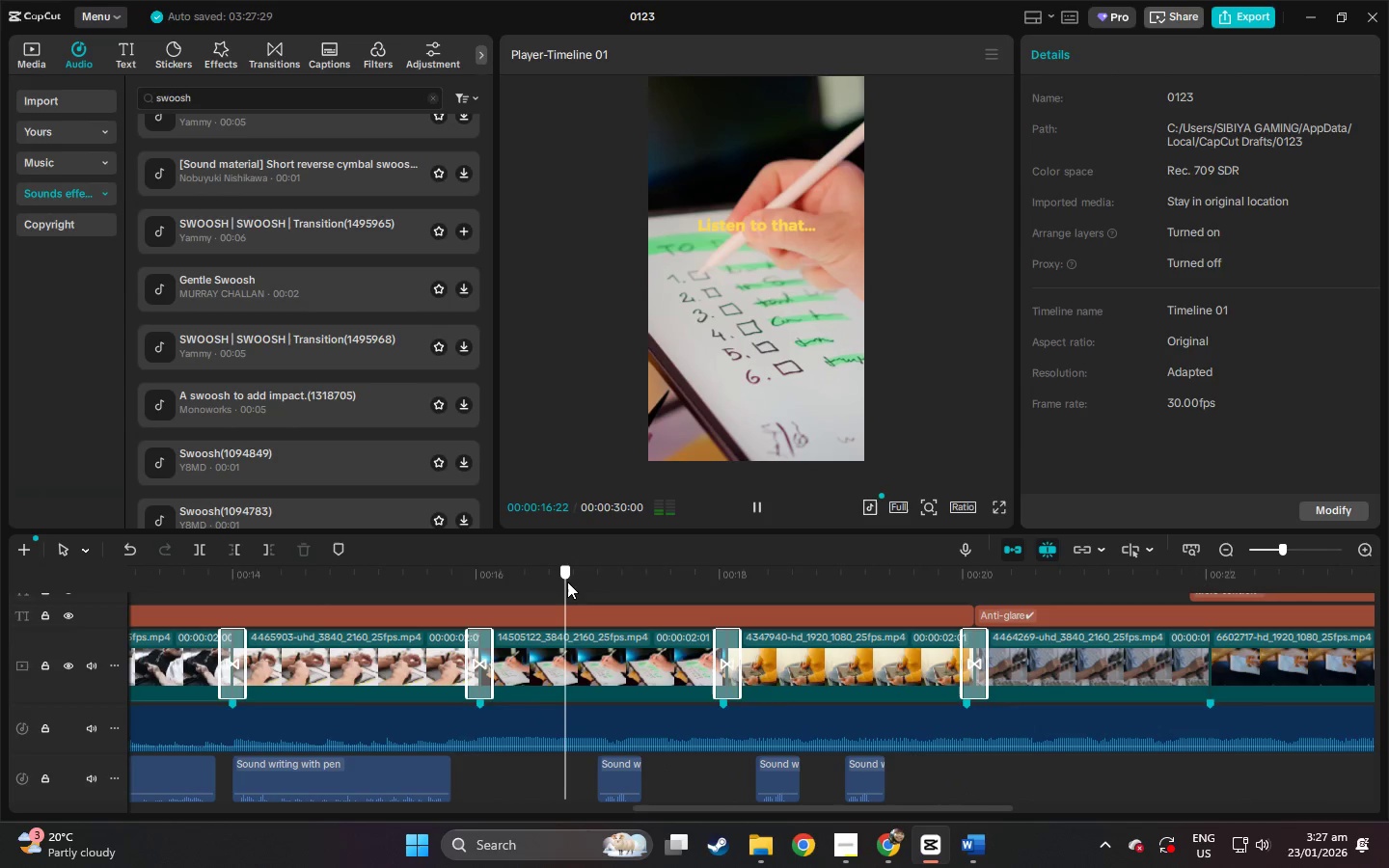 
key(Space)
 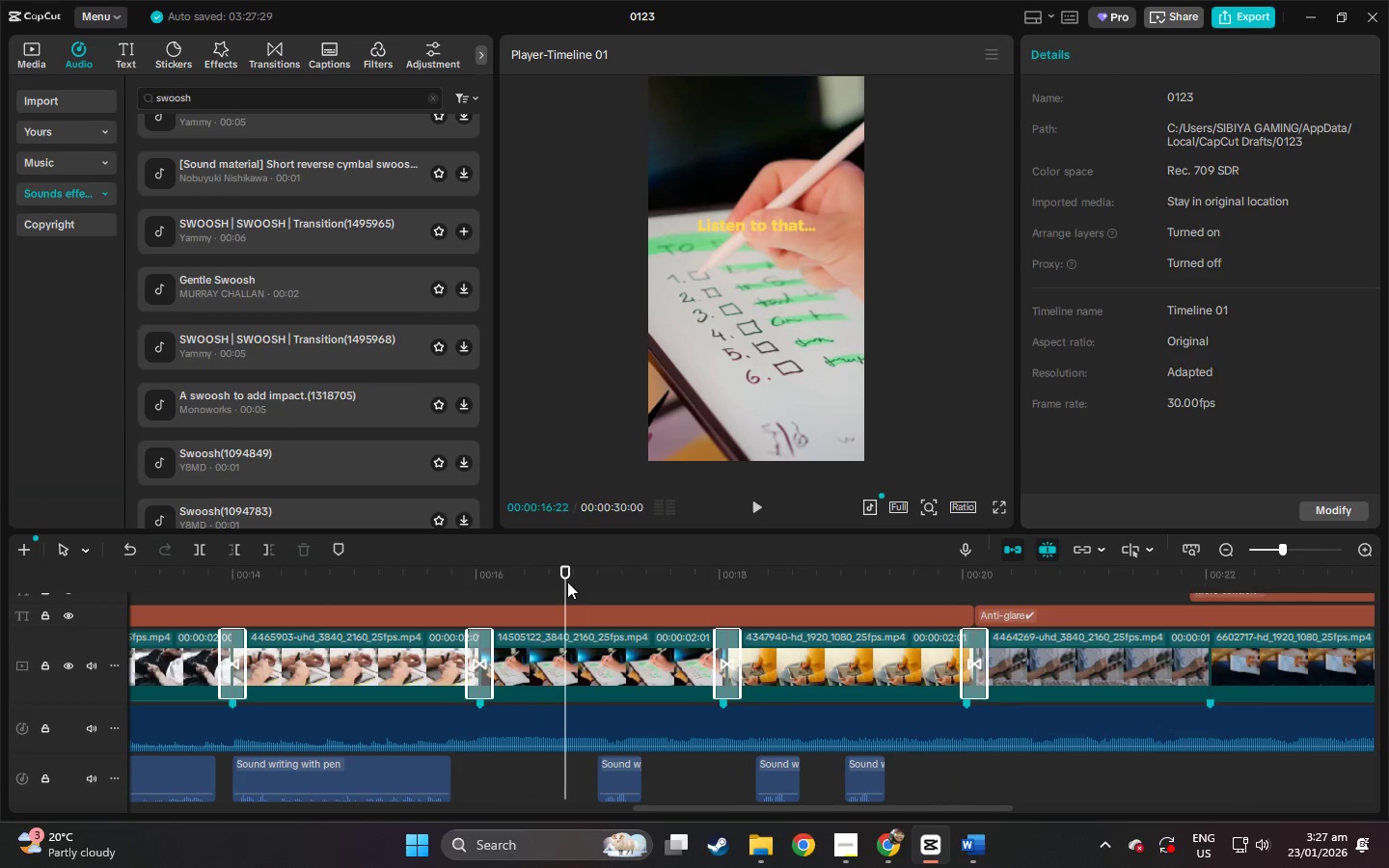 
key(Space)
 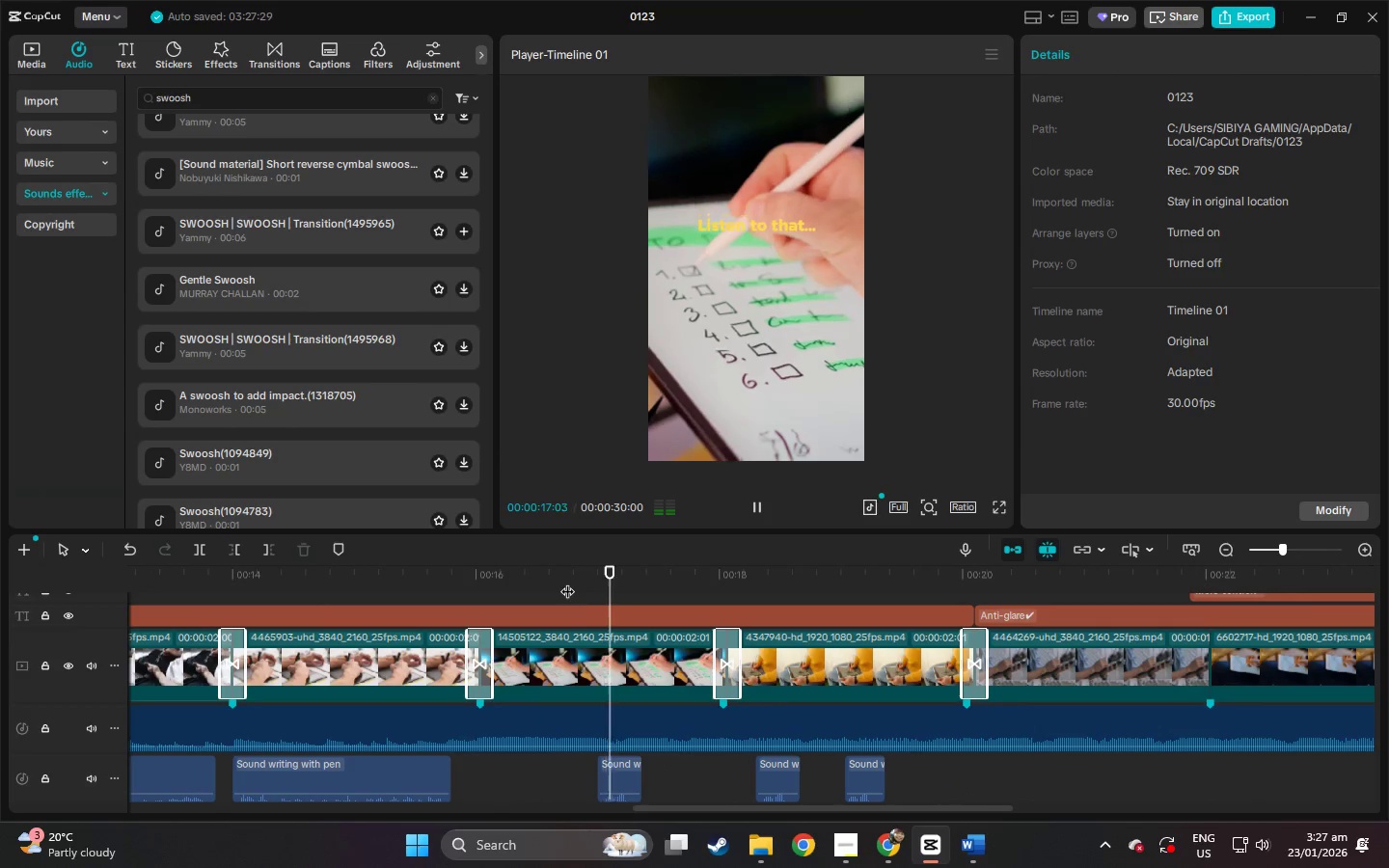 
key(Space)
 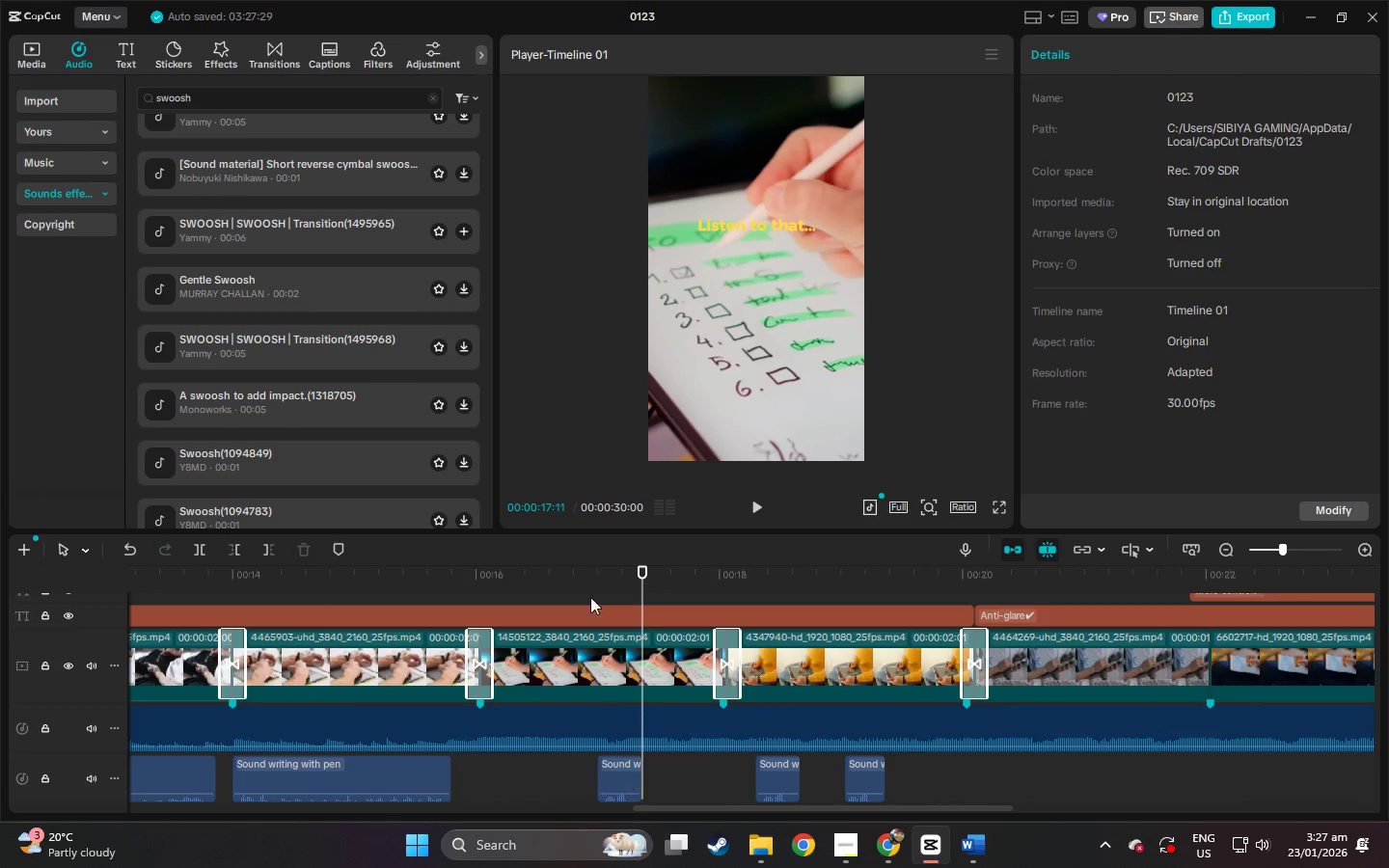 
left_click([554, 575])
 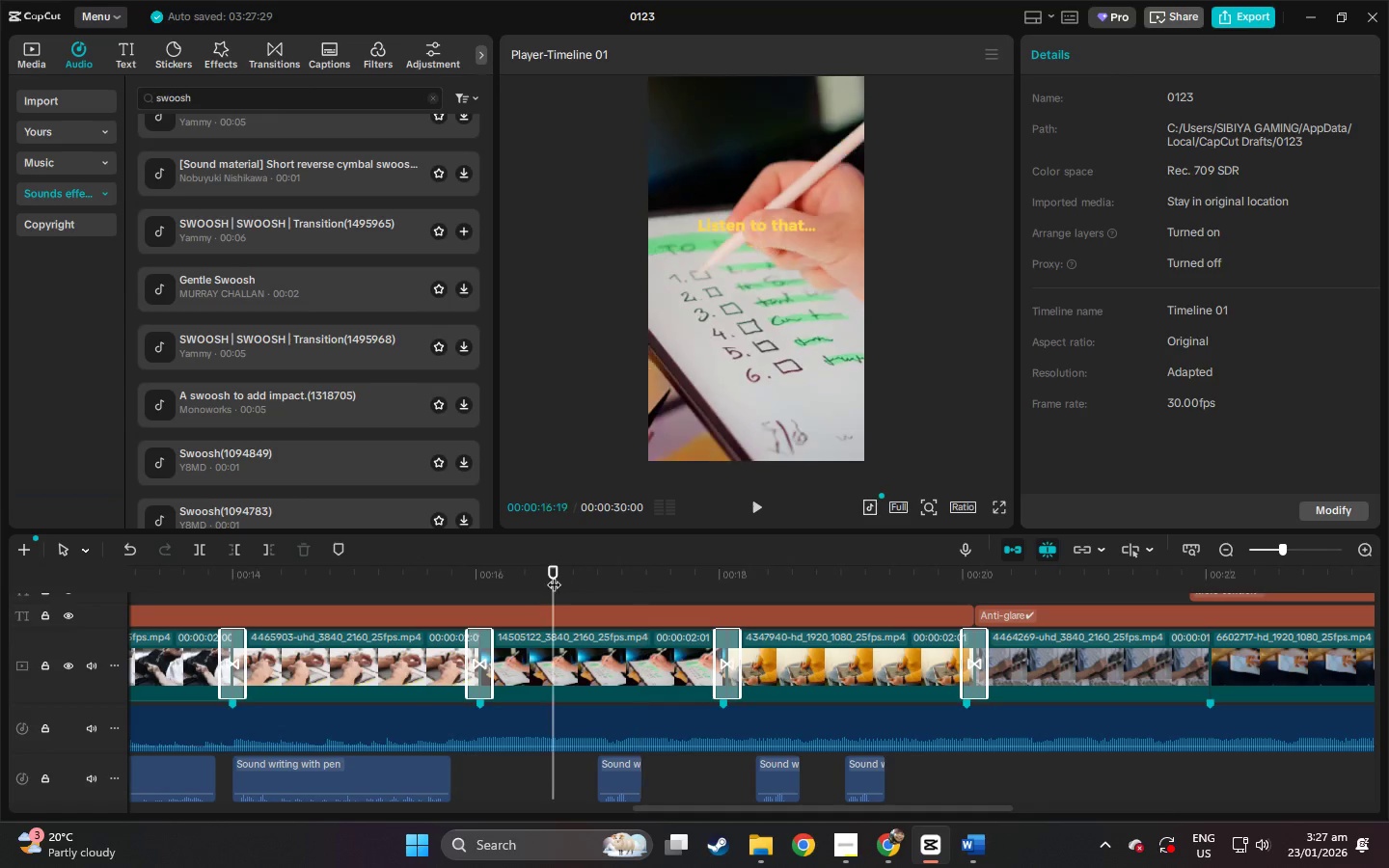 
key(Space)
 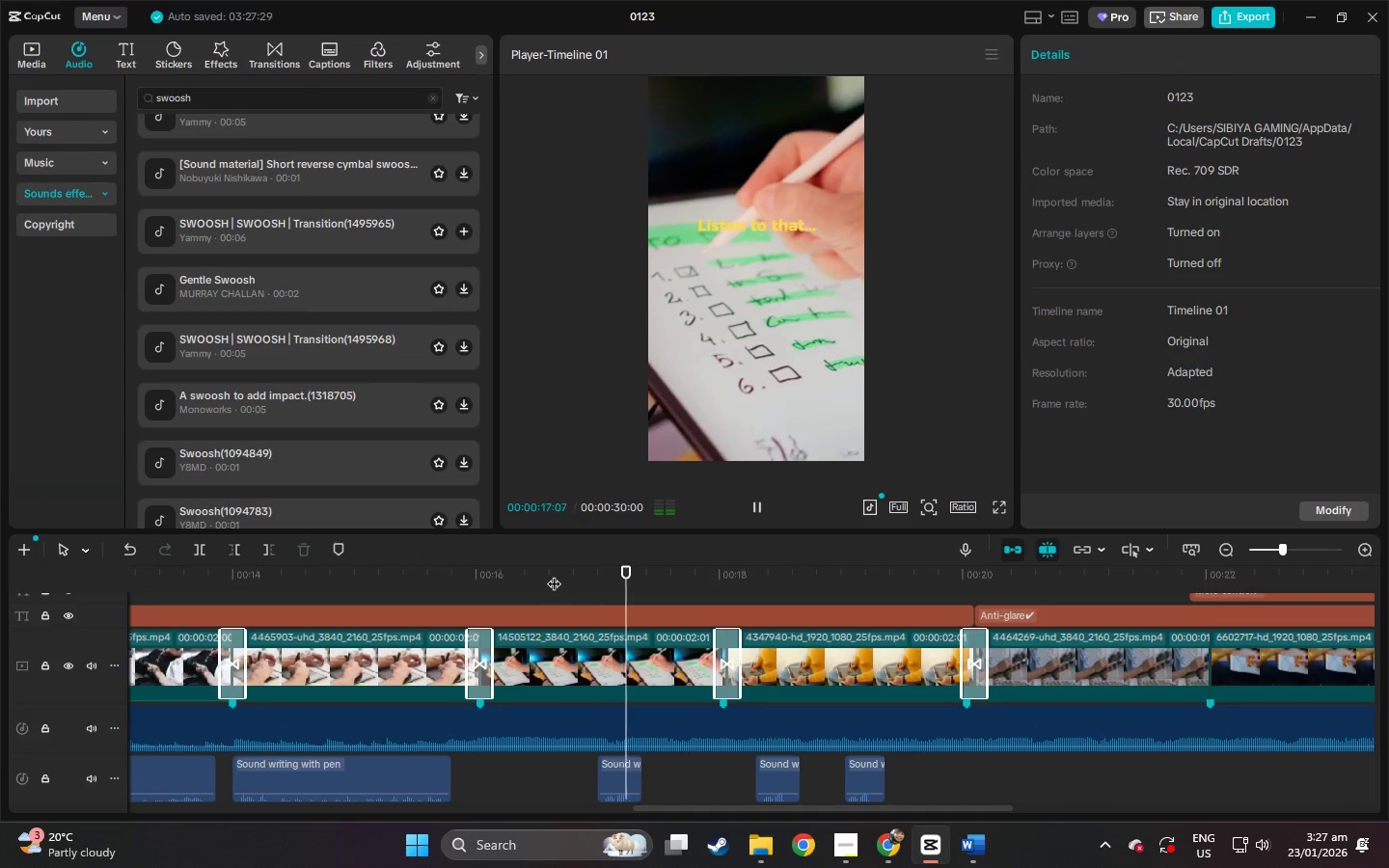 
key(Space)
 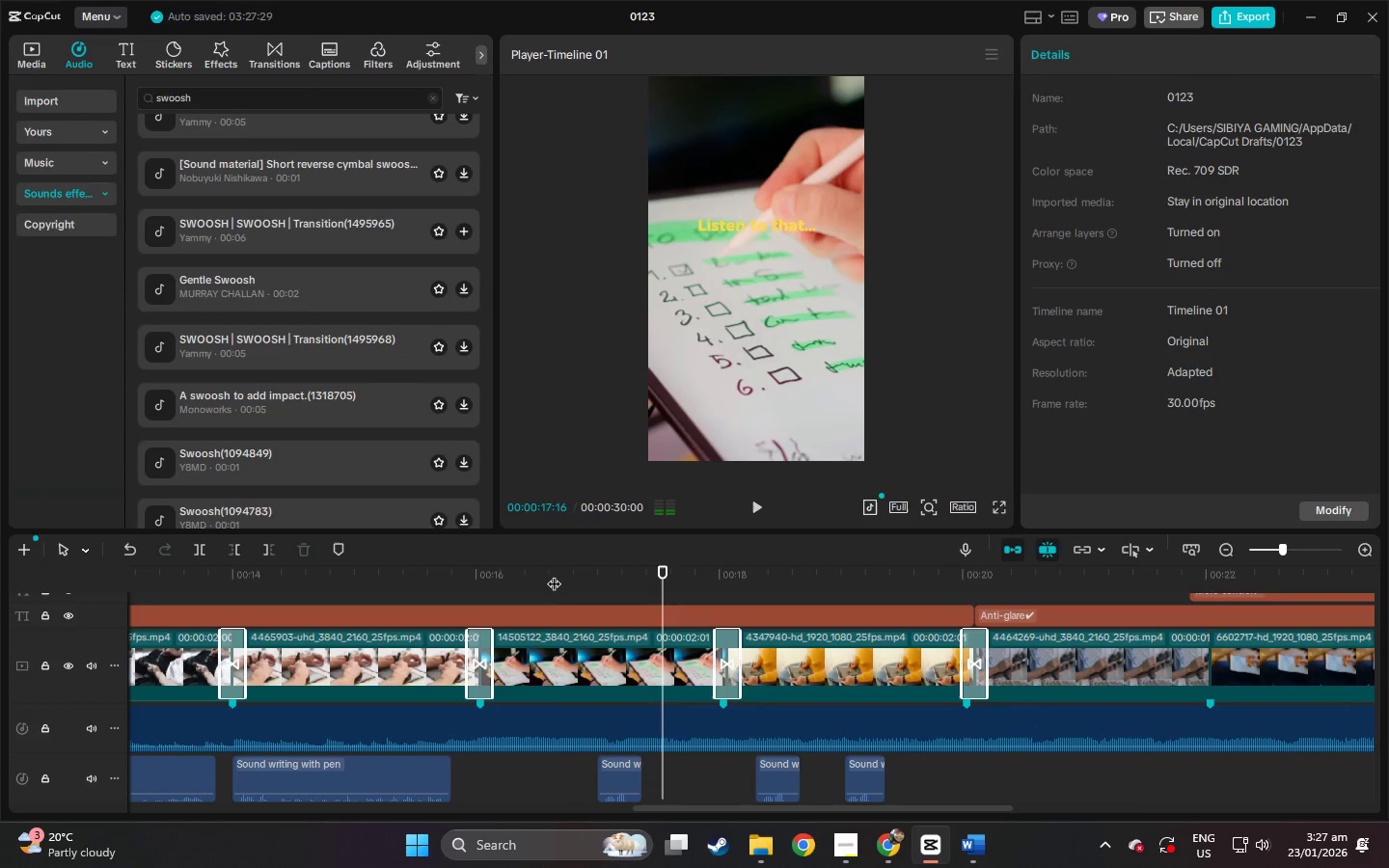 
left_click([554, 574])
 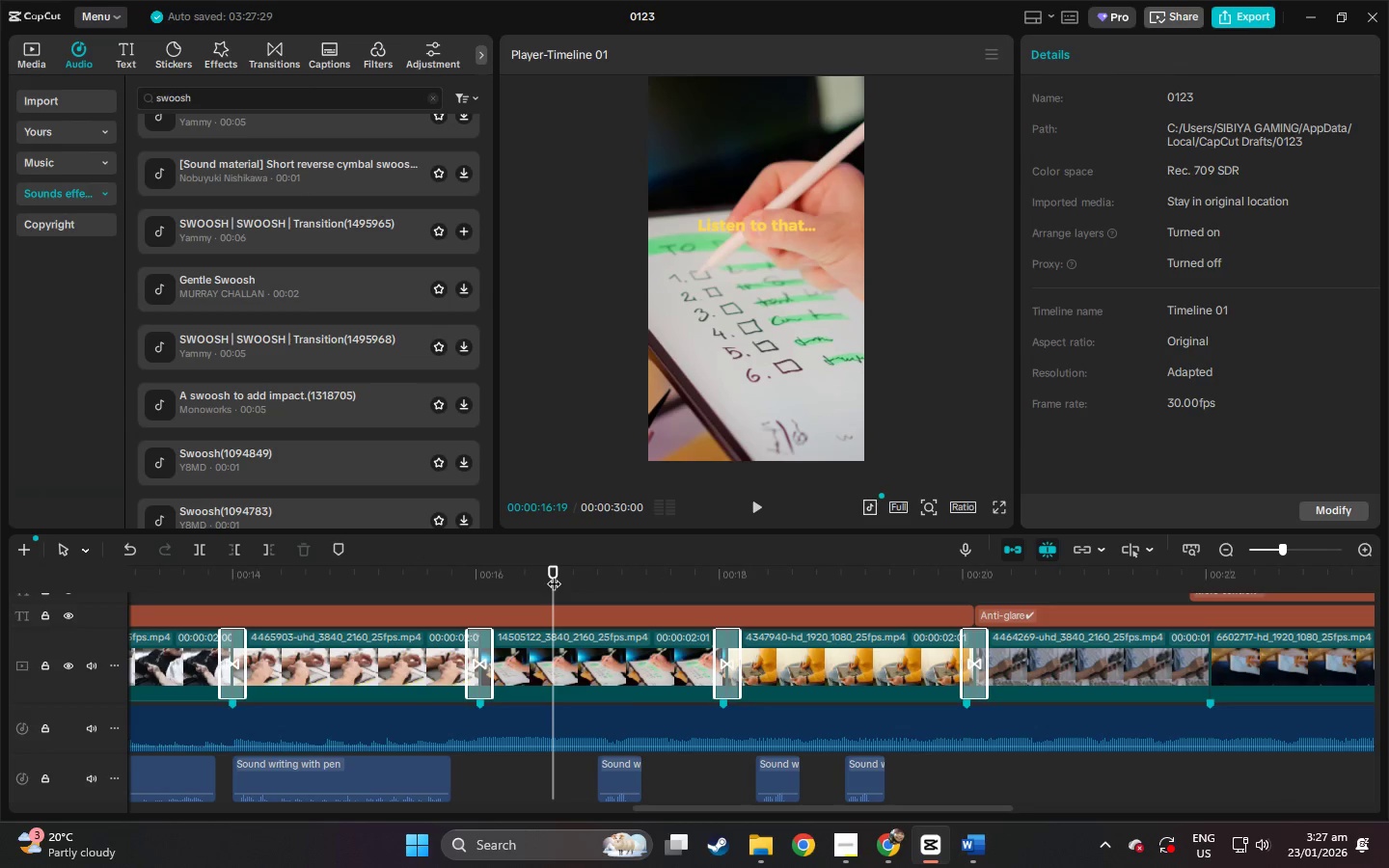 
key(Space)
 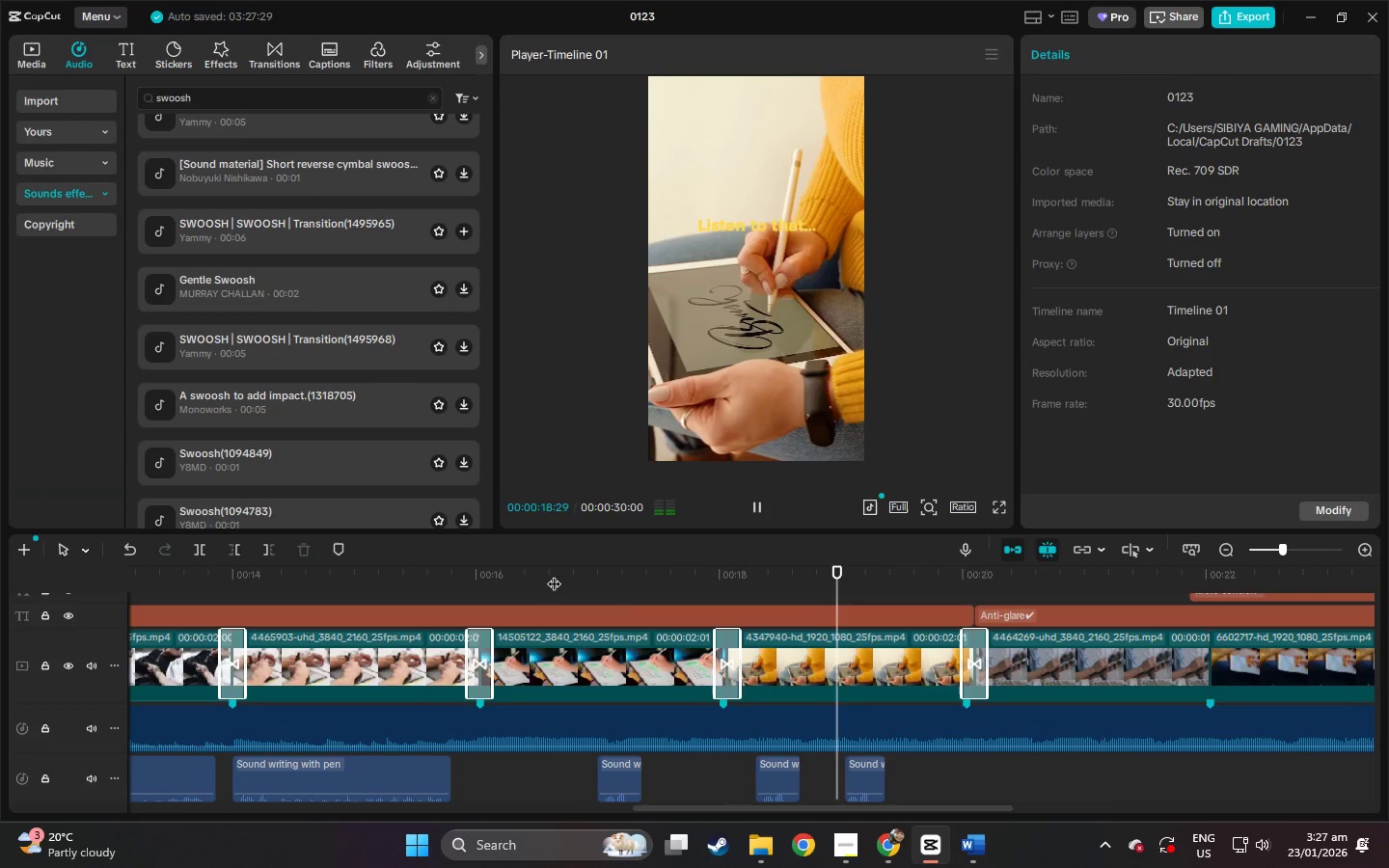 
key(Space)
 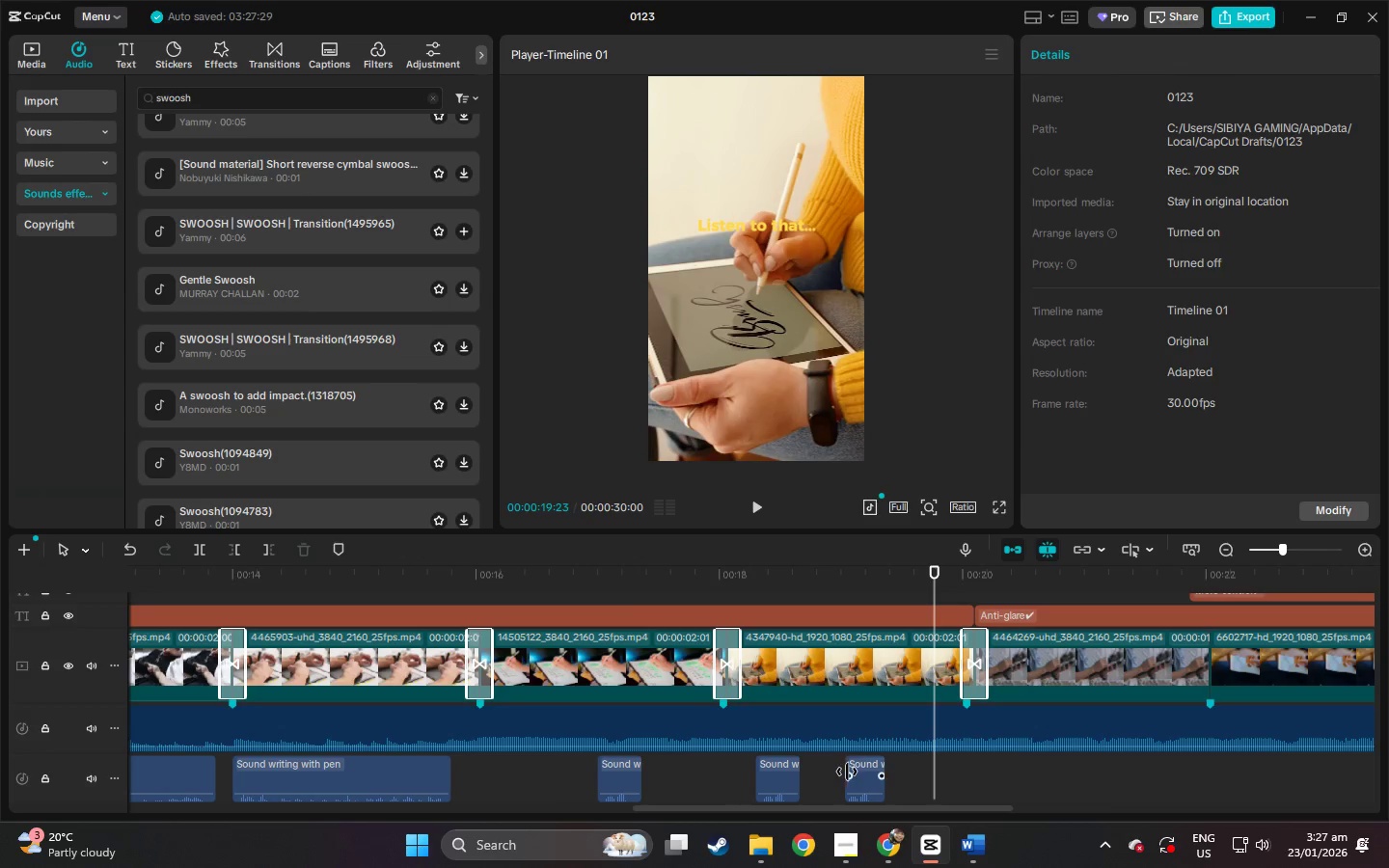 
left_click([856, 769])
 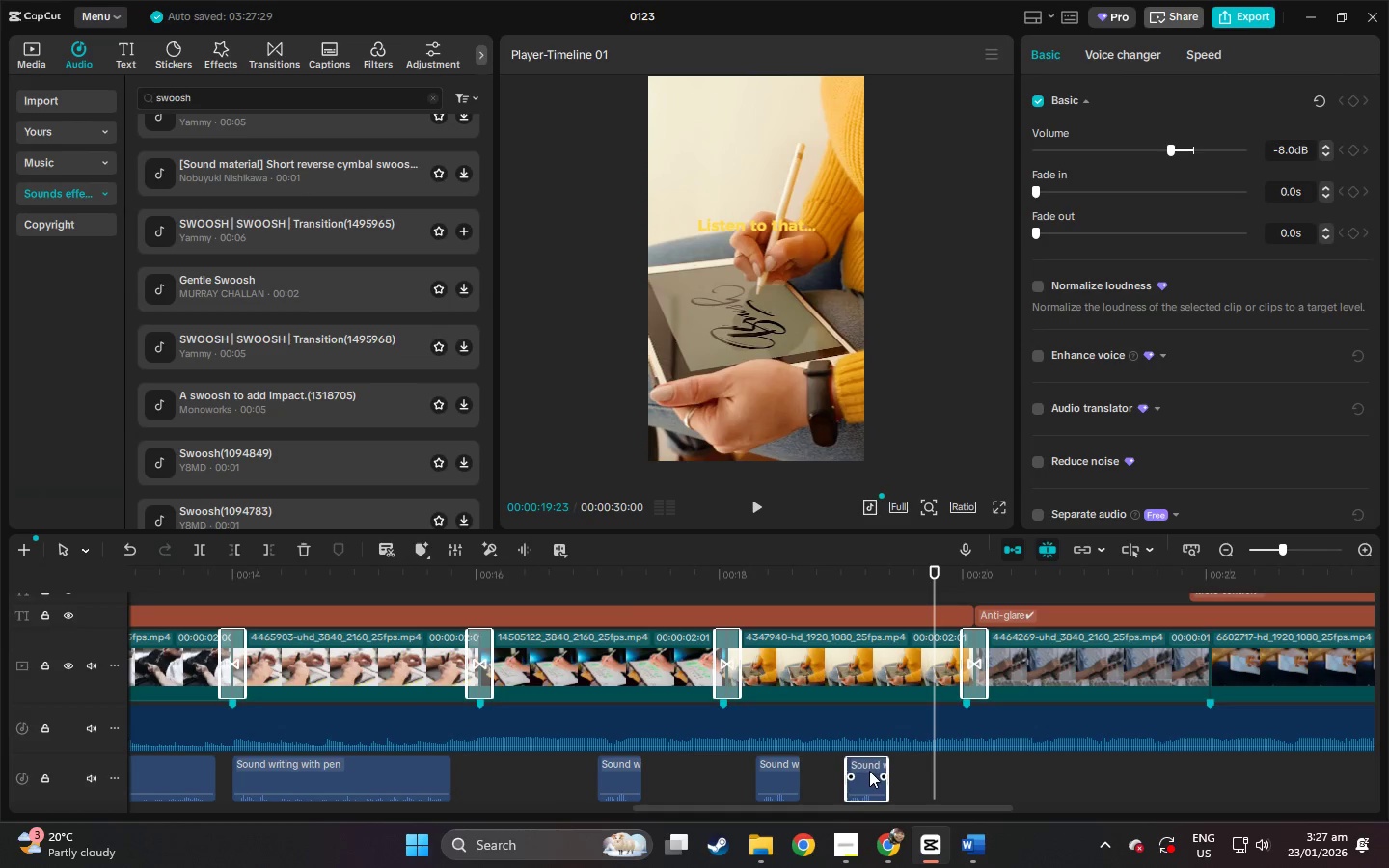 
key(Space)
 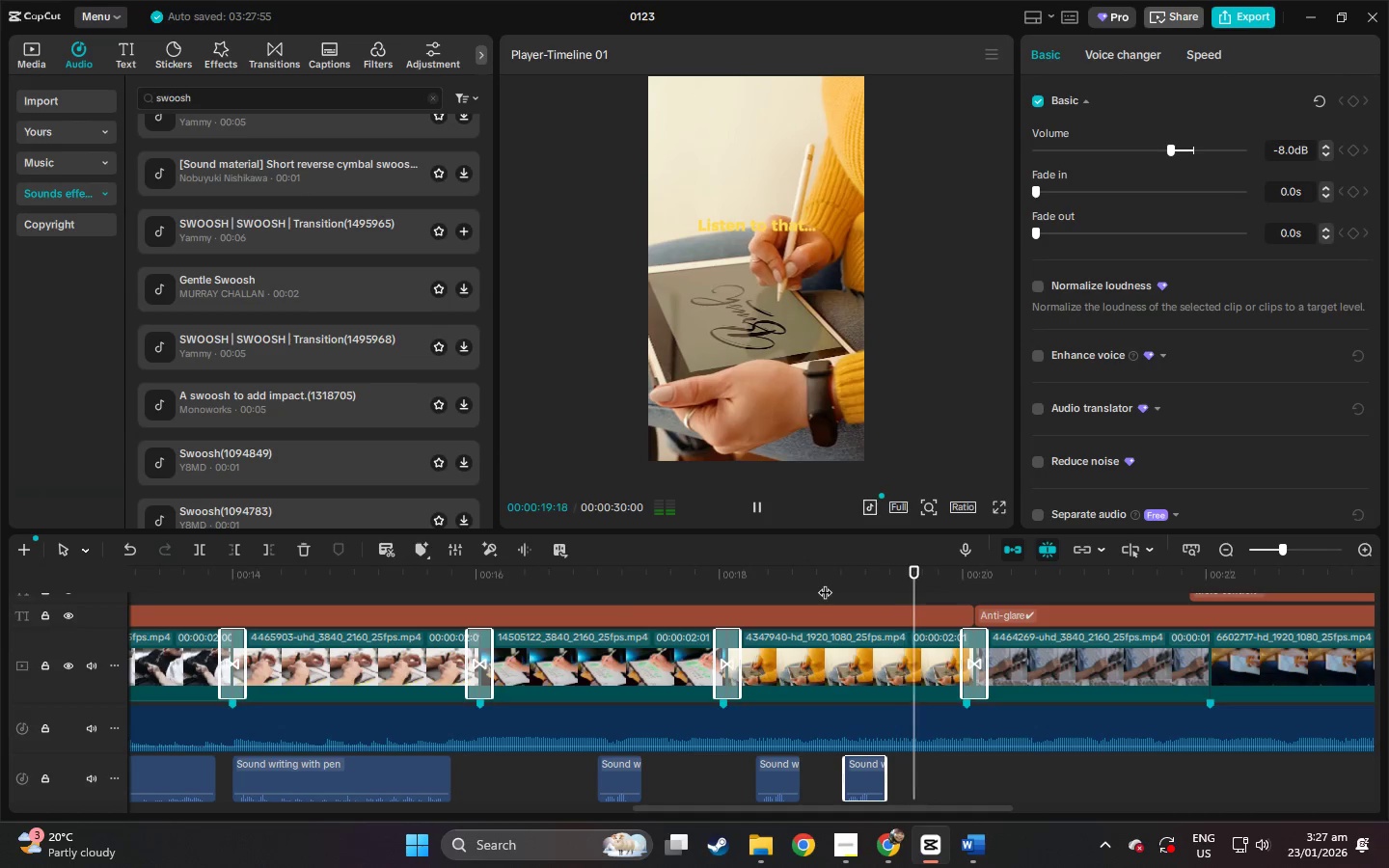 
left_click_drag(start_coordinate=[764, 586], to_coordinate=[755, 586])
 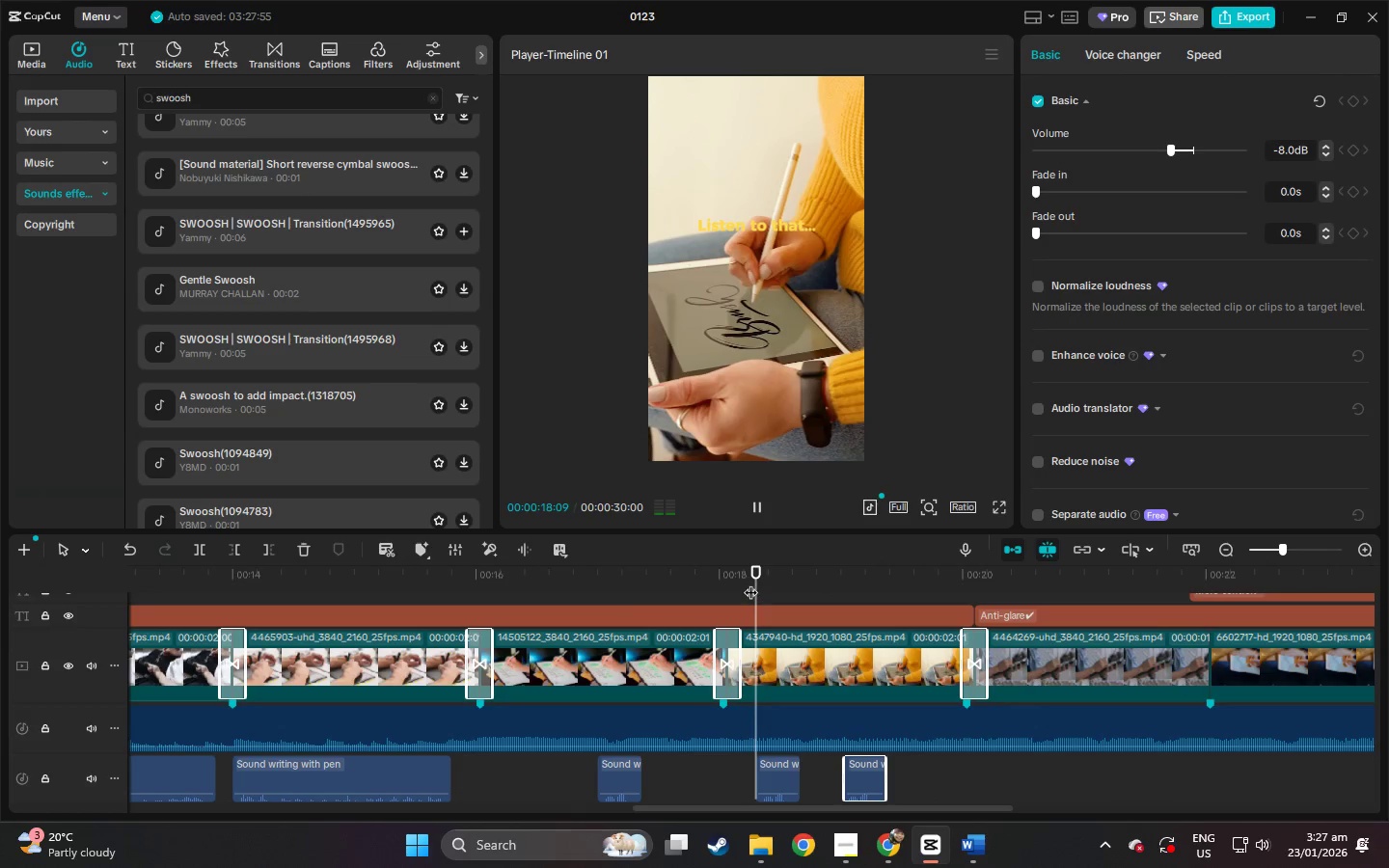 
double_click([739, 582])
 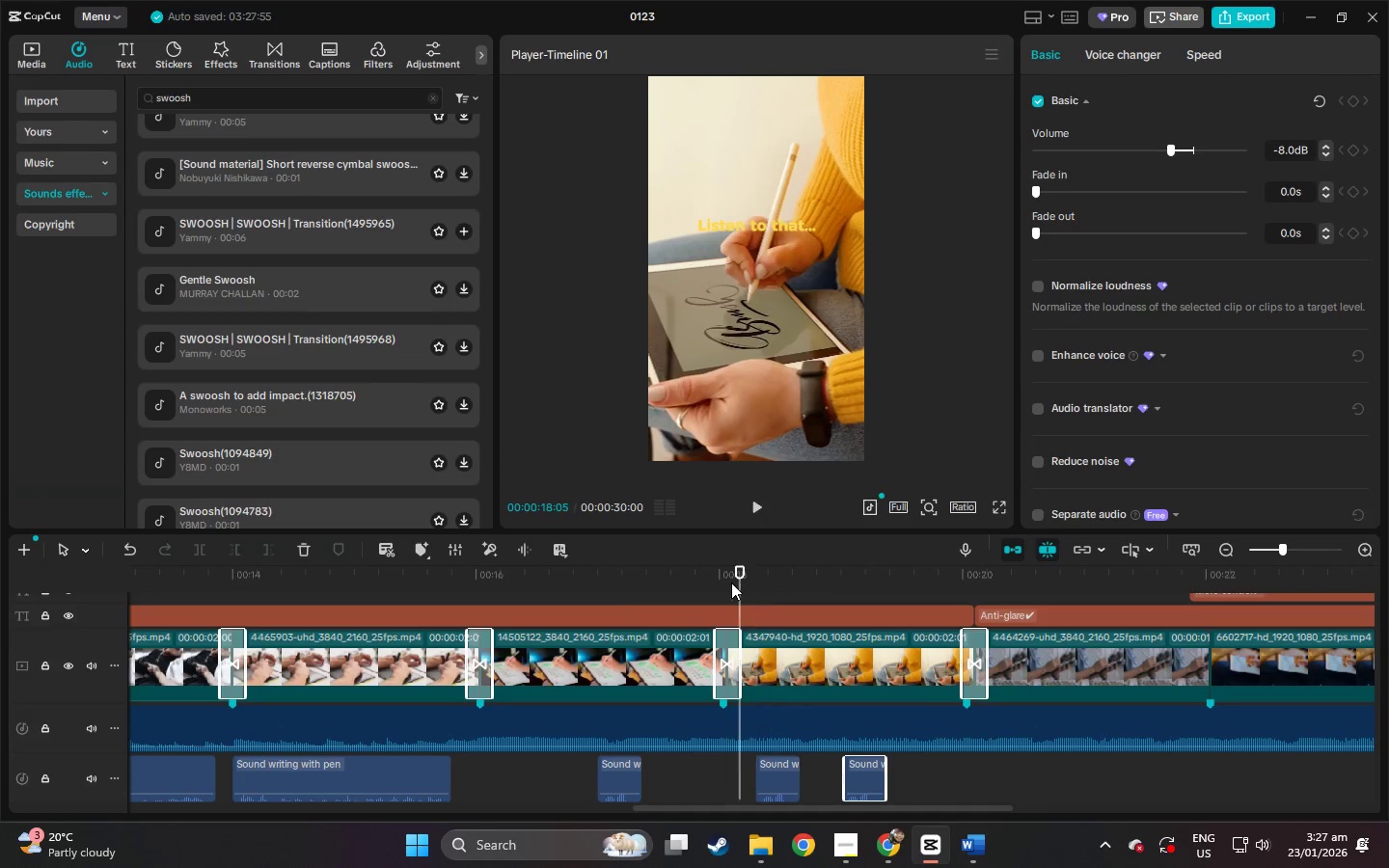 
key(Space)
 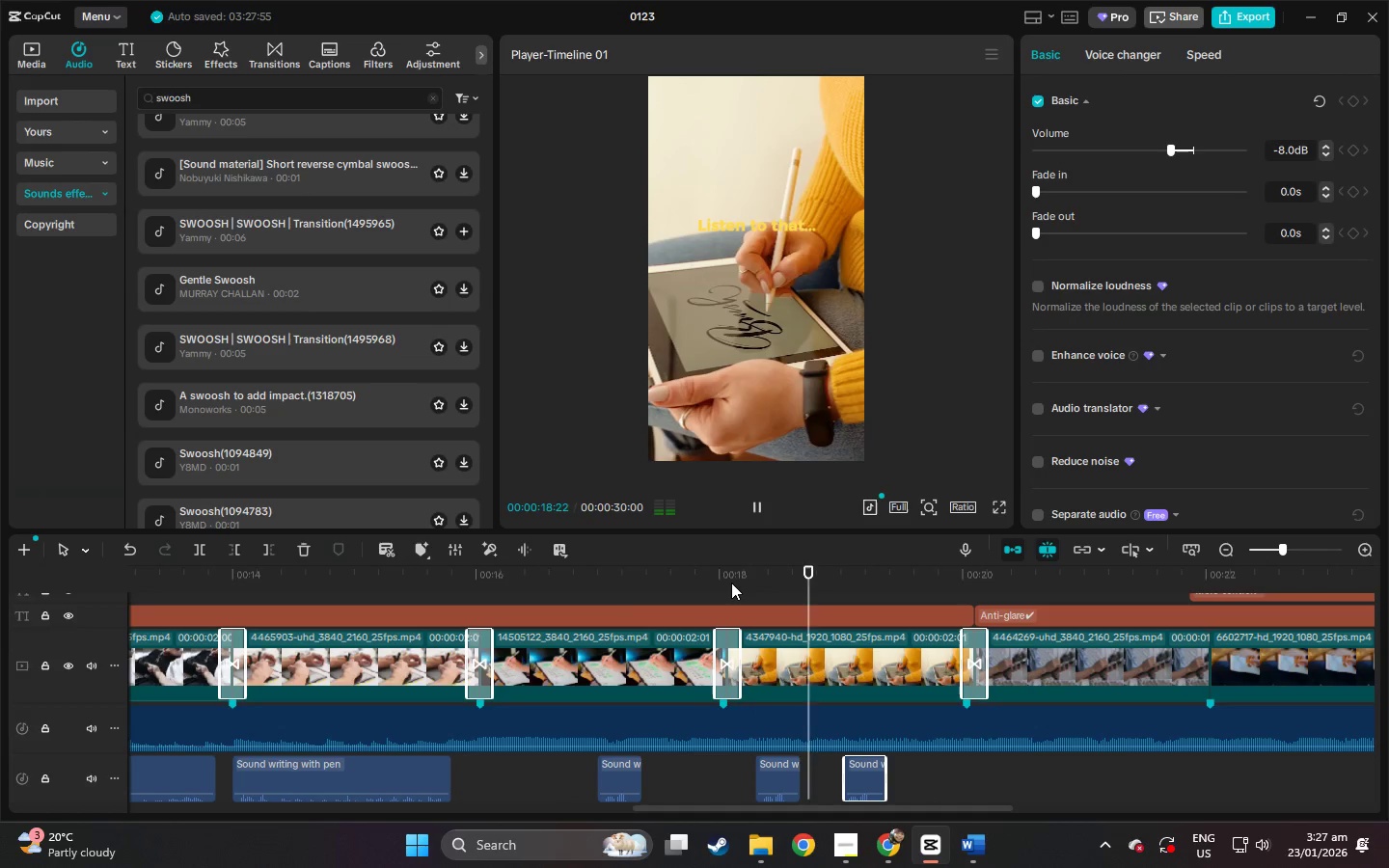 
left_click([731, 583])
 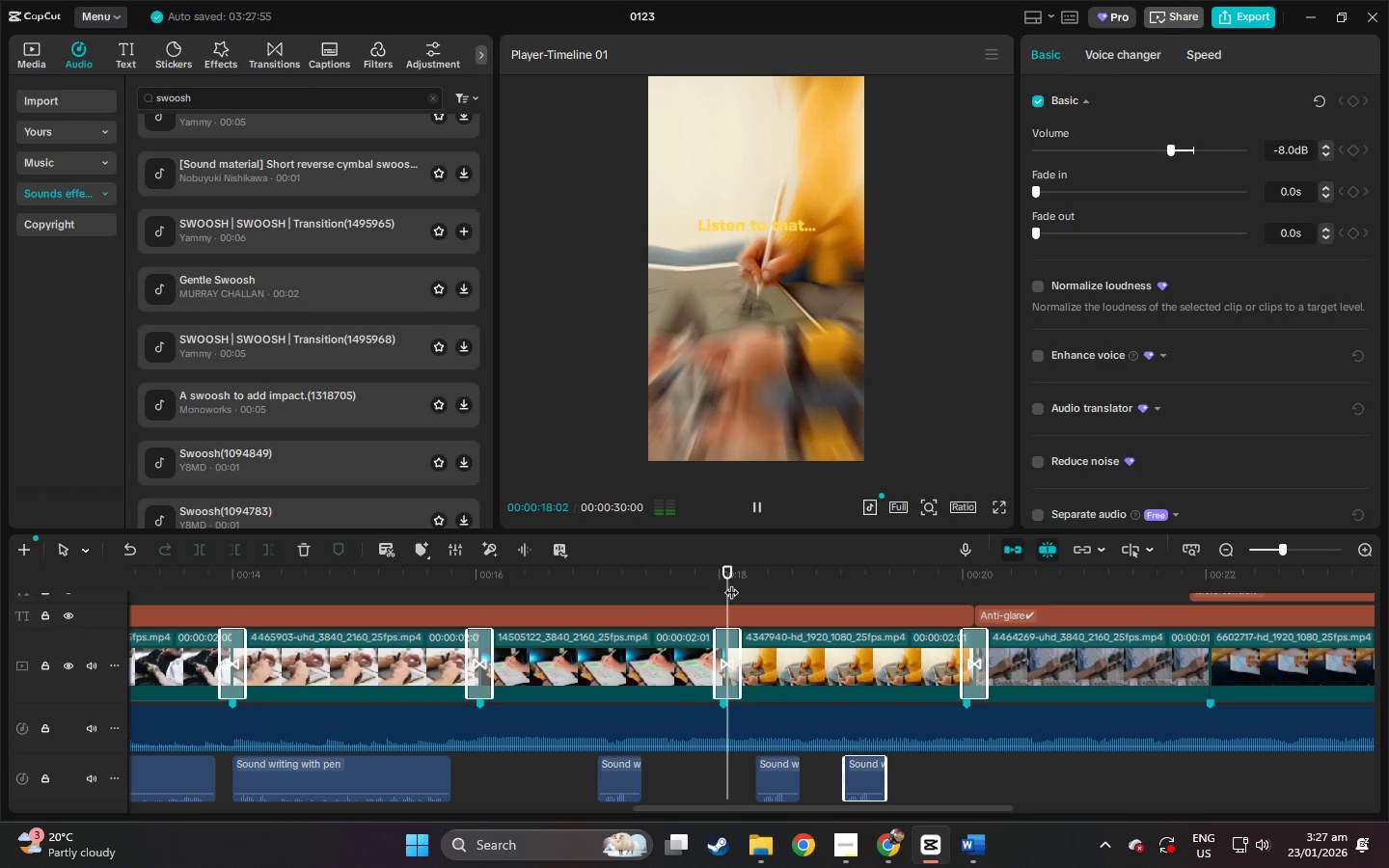 
key(Space)
 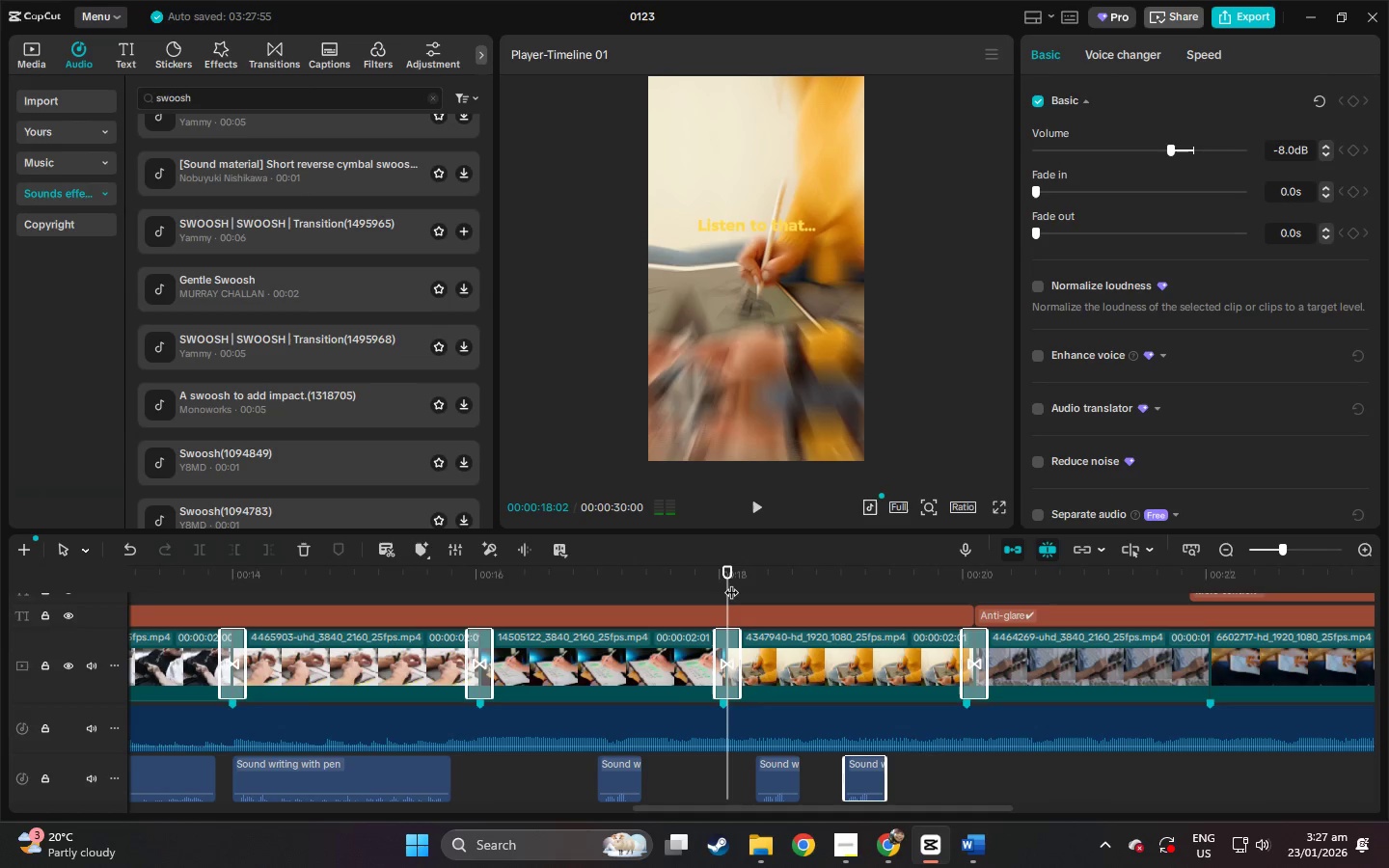 
key(Space)
 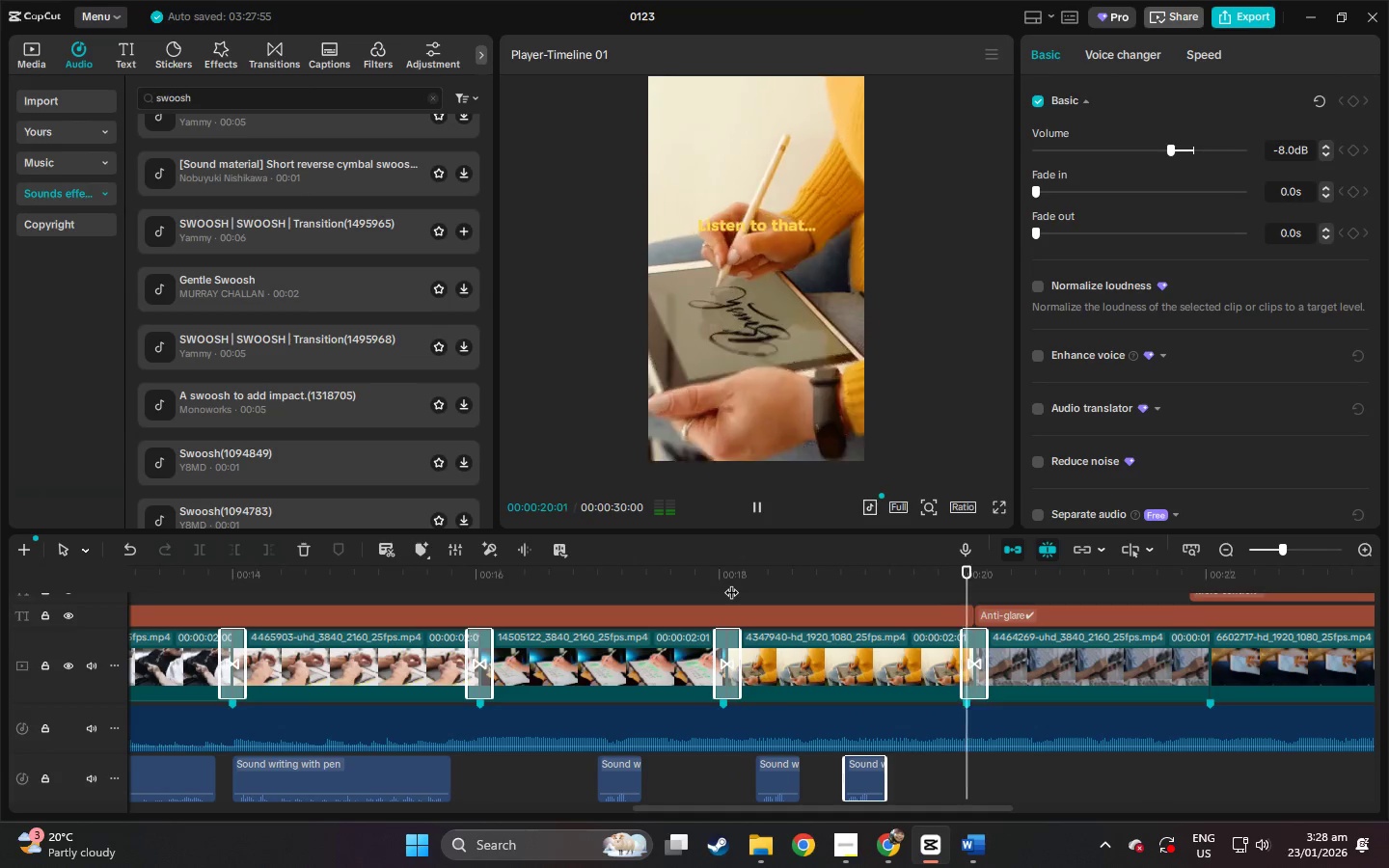 
key(Space)
 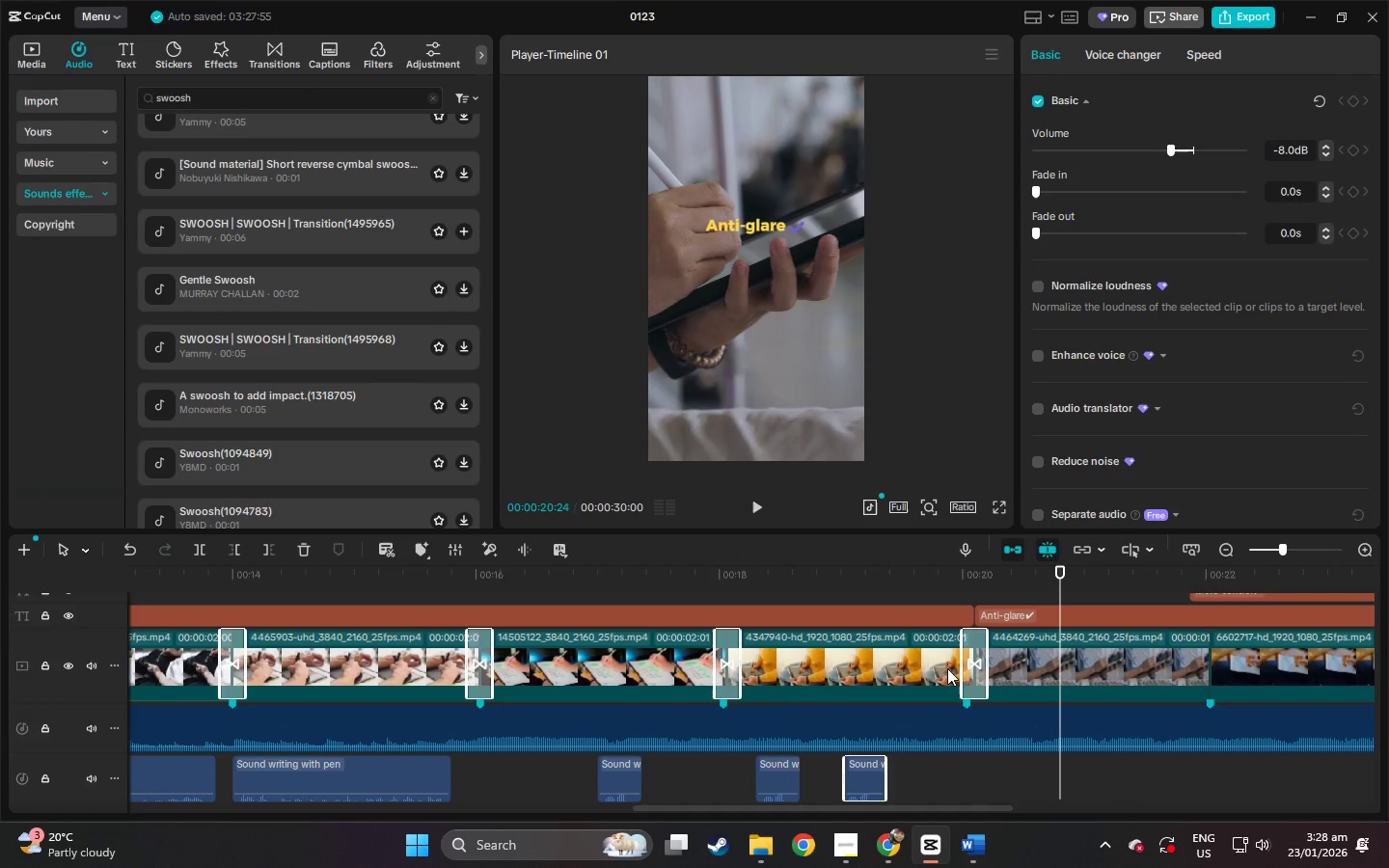 
left_click([931, 665])
 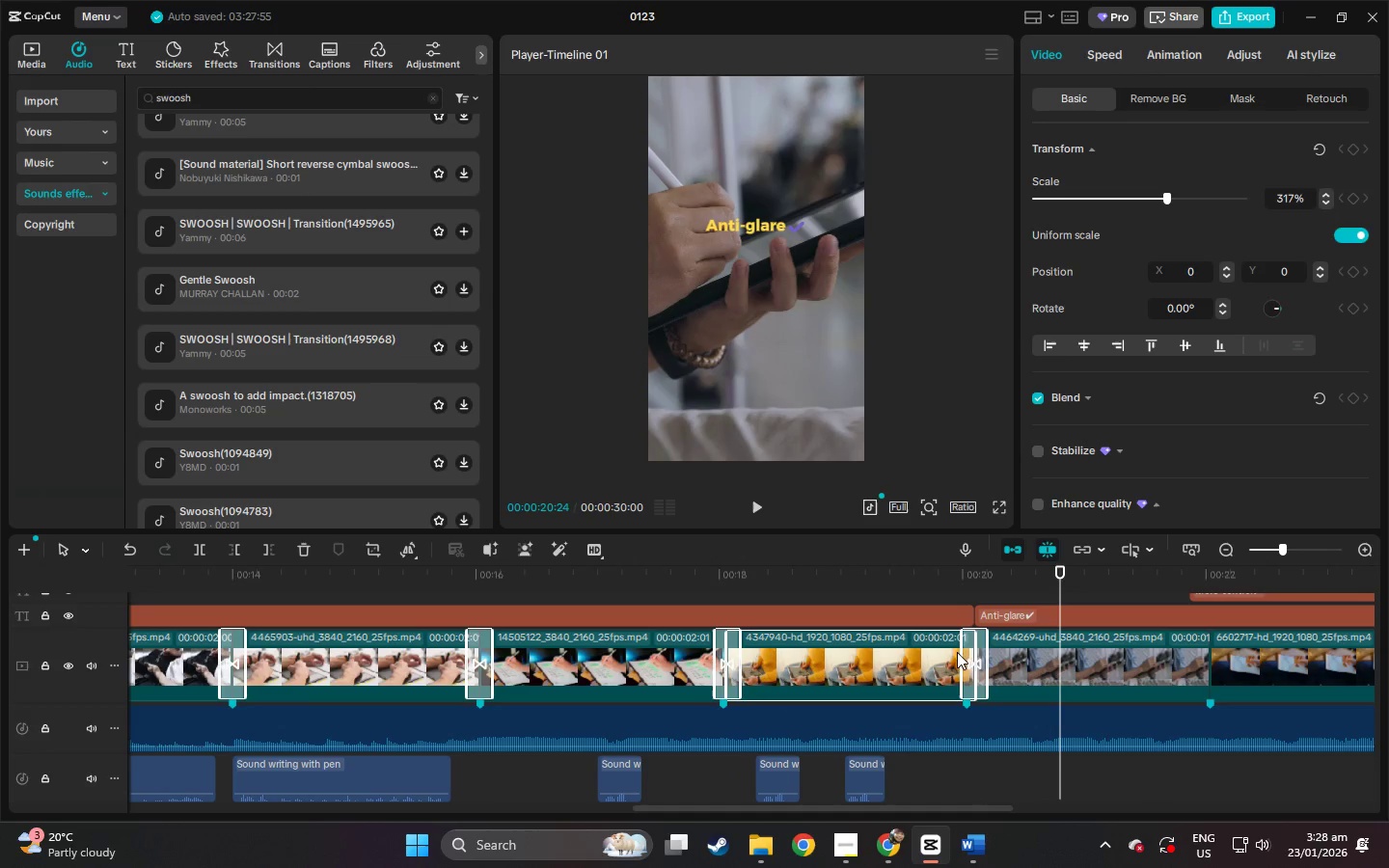 
left_click_drag(start_coordinate=[976, 651], to_coordinate=[965, 651])
 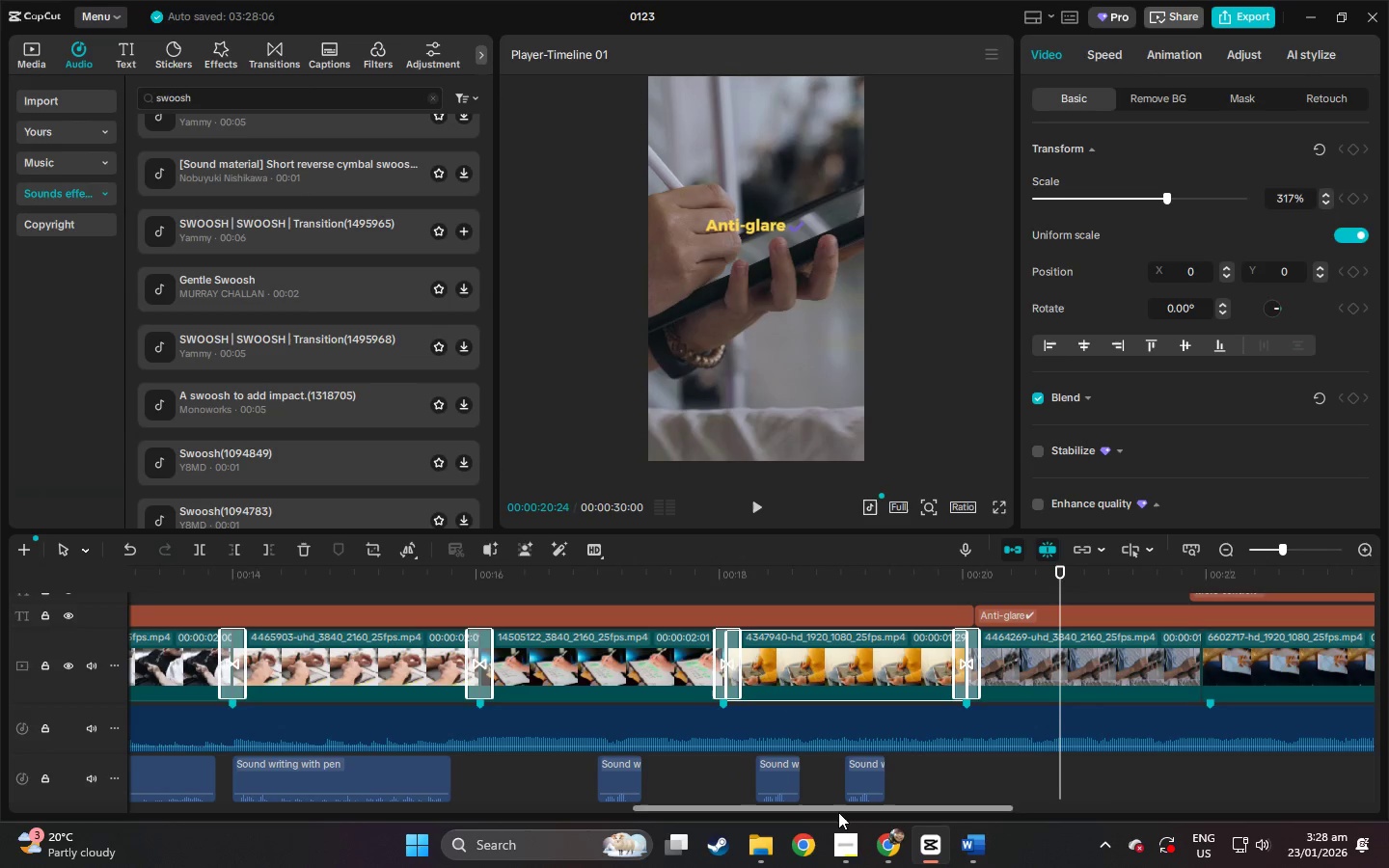 
left_click_drag(start_coordinate=[838, 814], to_coordinate=[984, 811])
 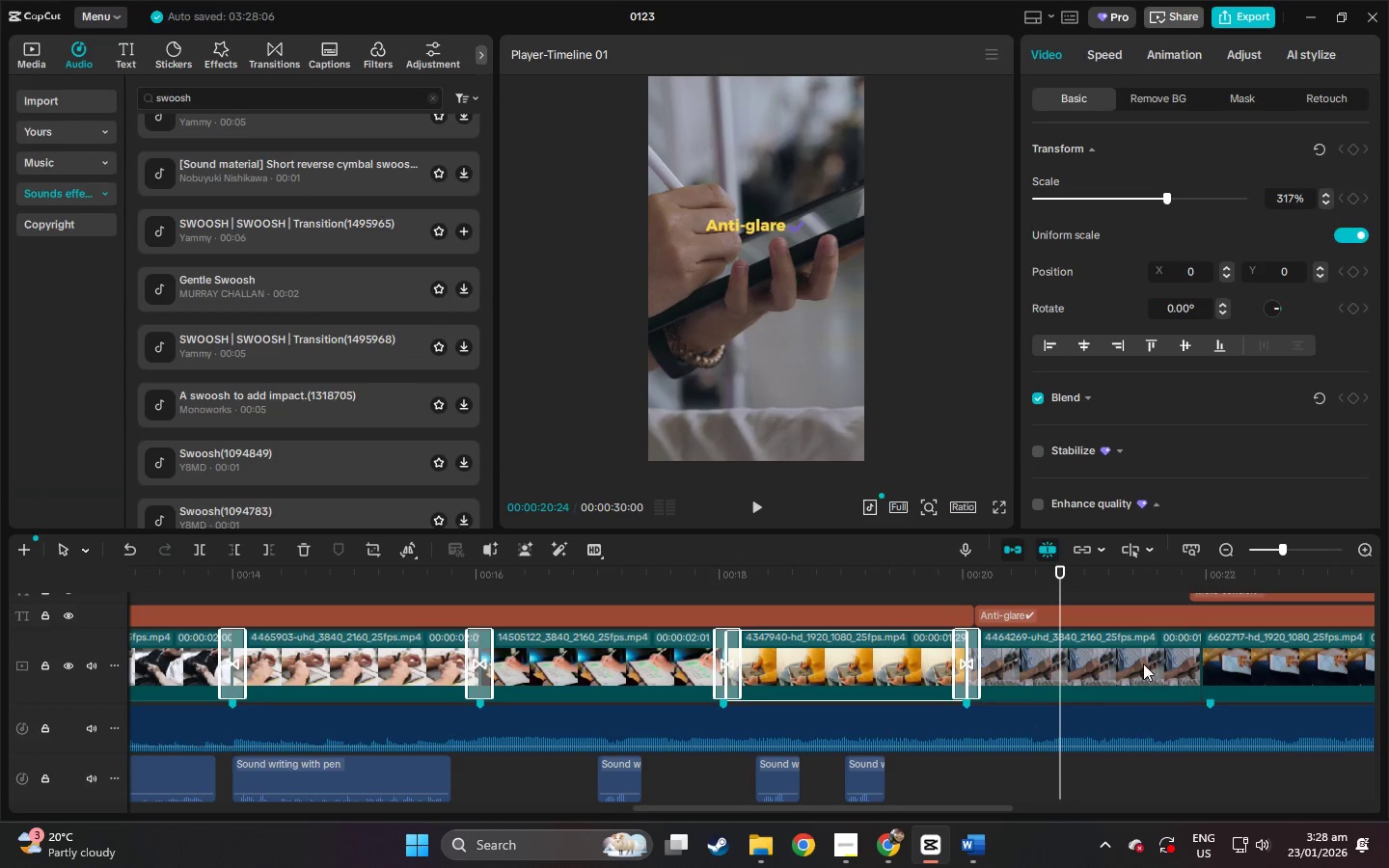 
left_click([1142, 663])
 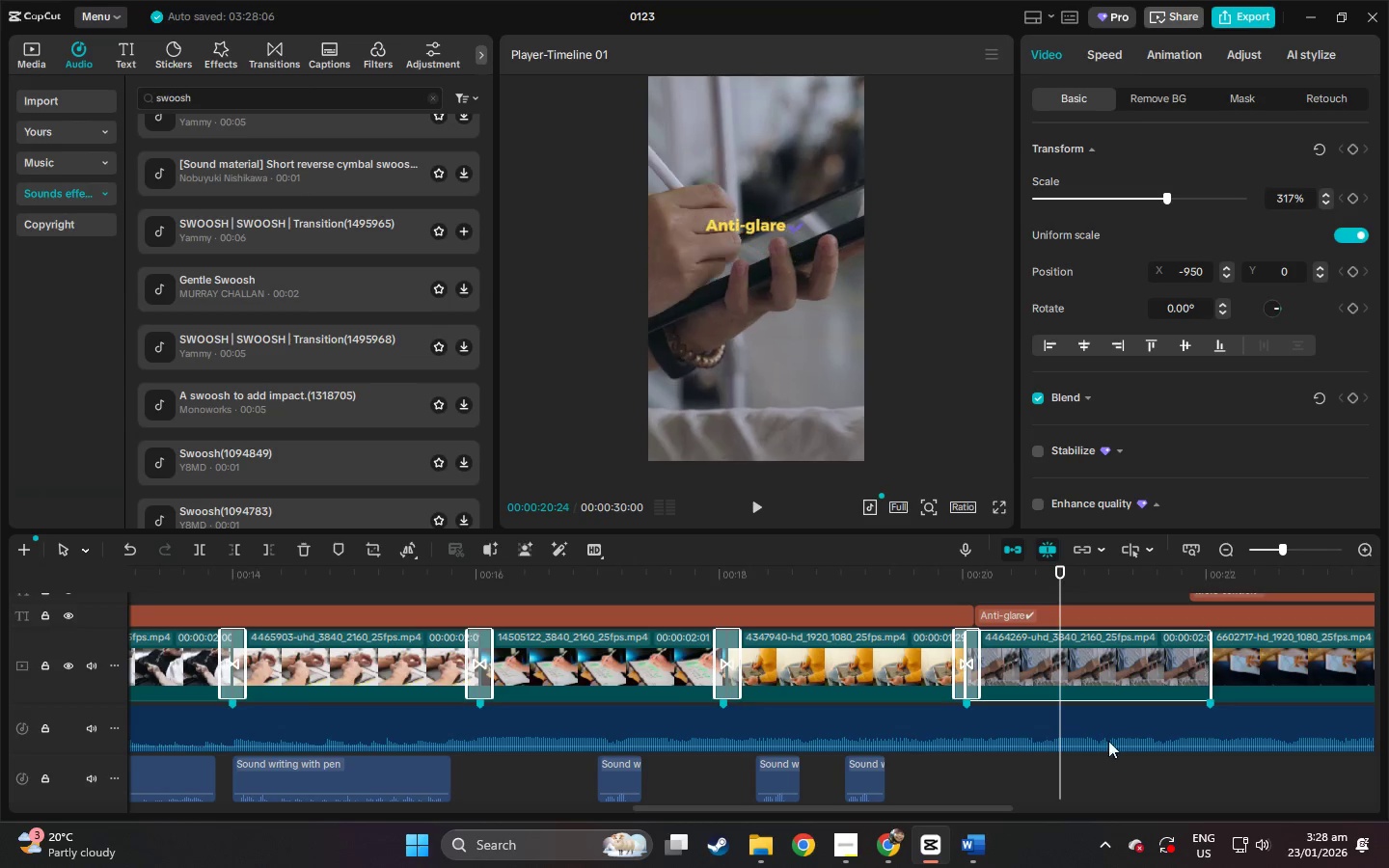 
left_click_drag(start_coordinate=[948, 809], to_coordinate=[1032, 806])
 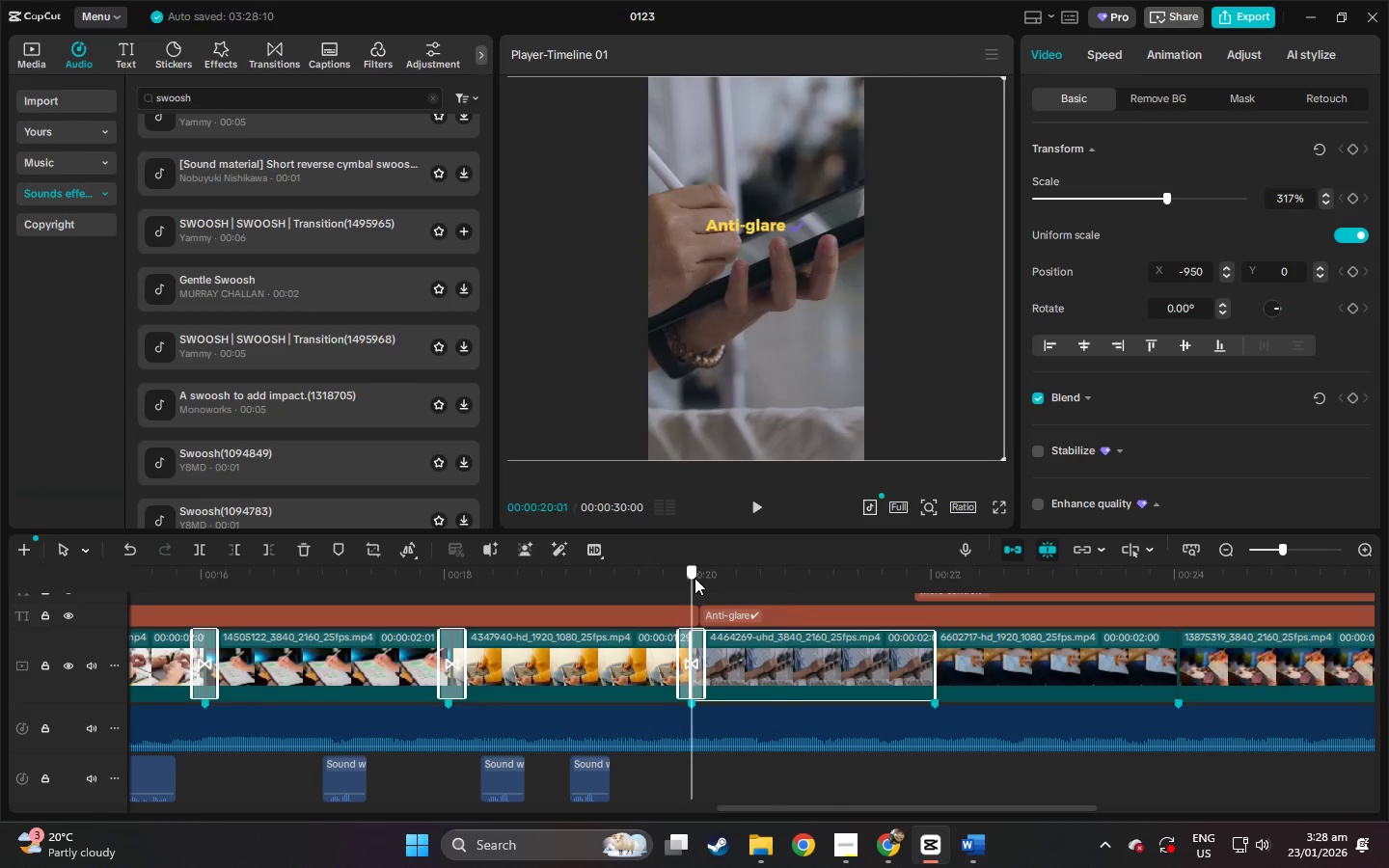 
key(Space)
 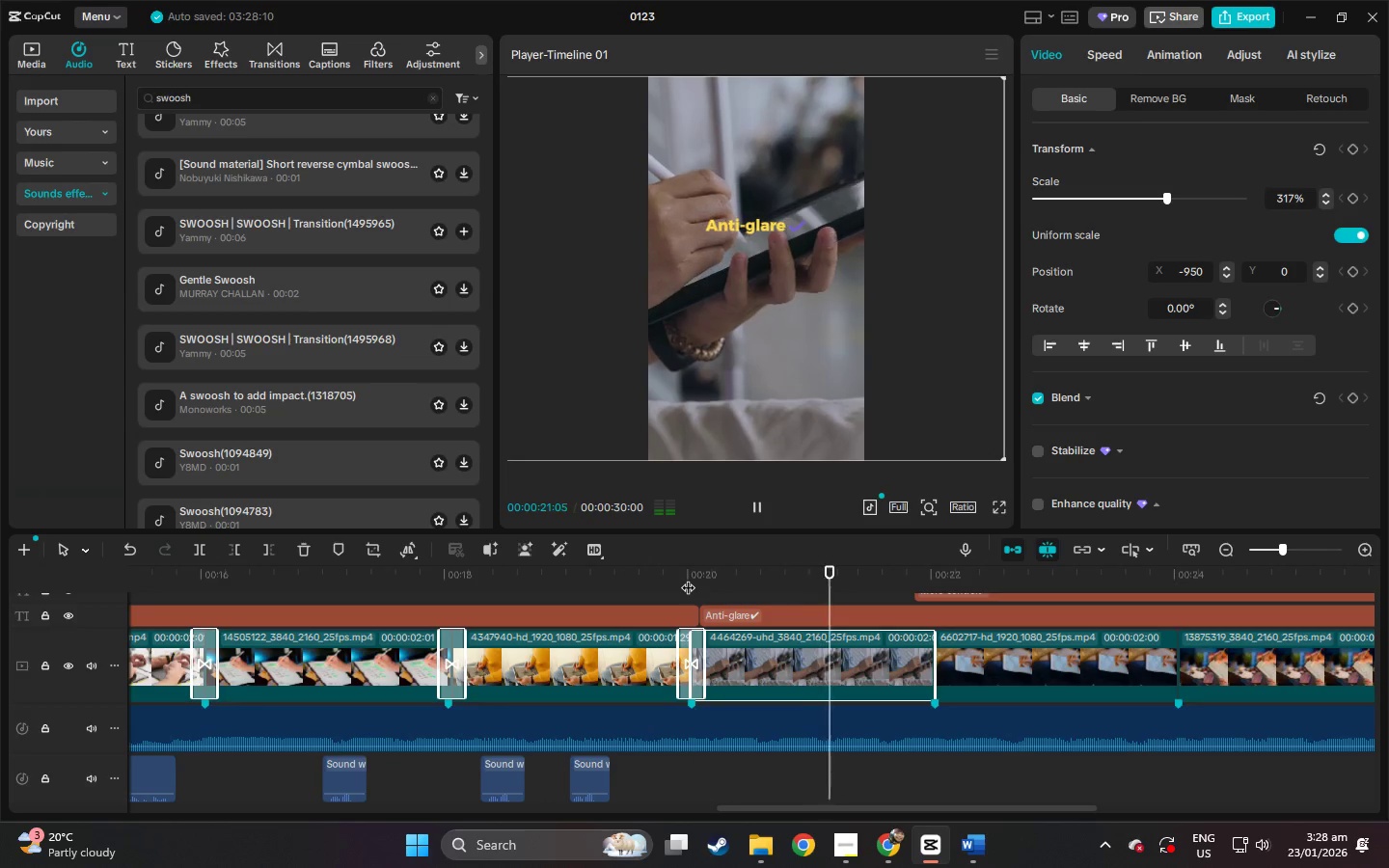 
key(Alt+AltLeft)
 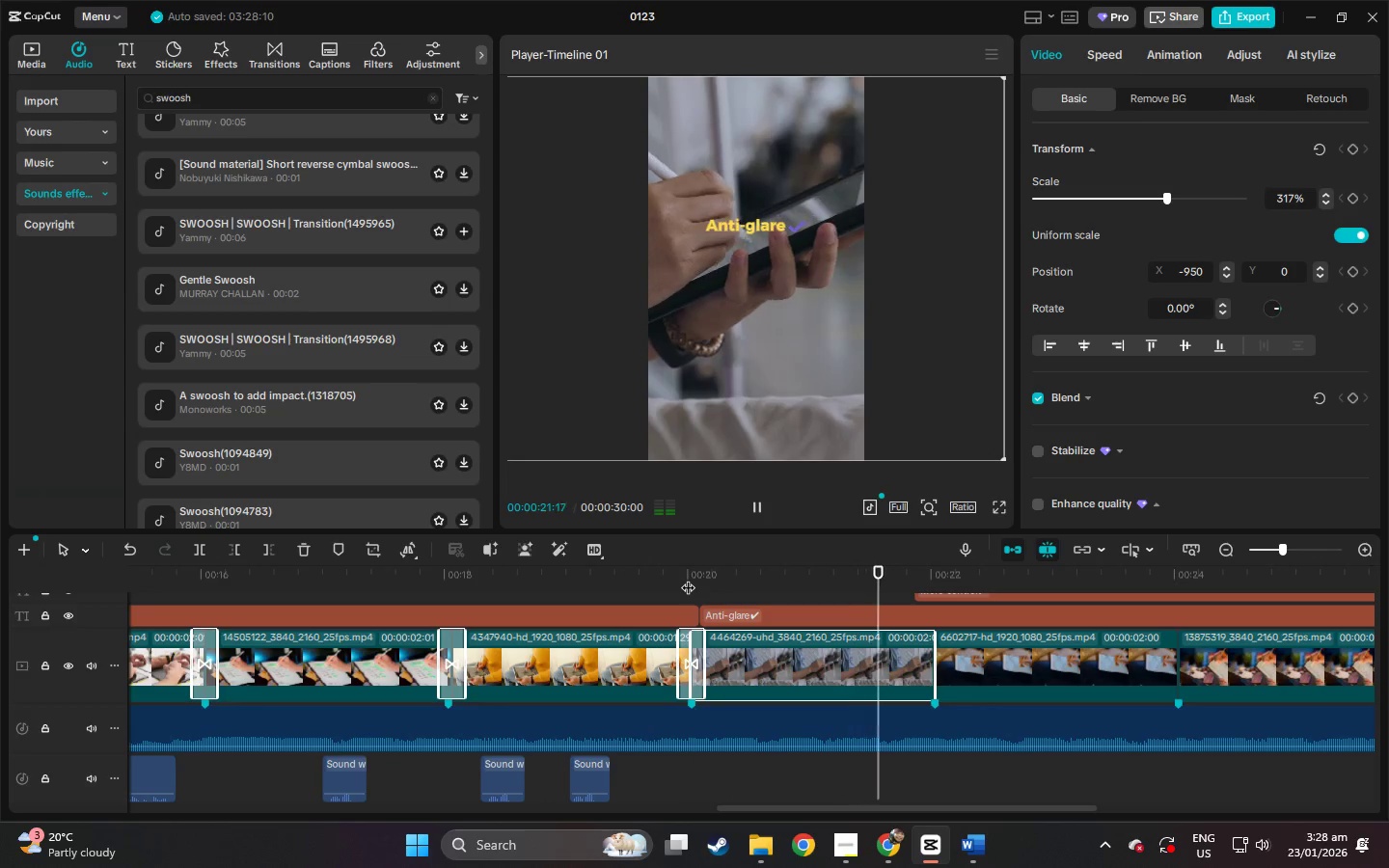 
key(Alt+Tab)